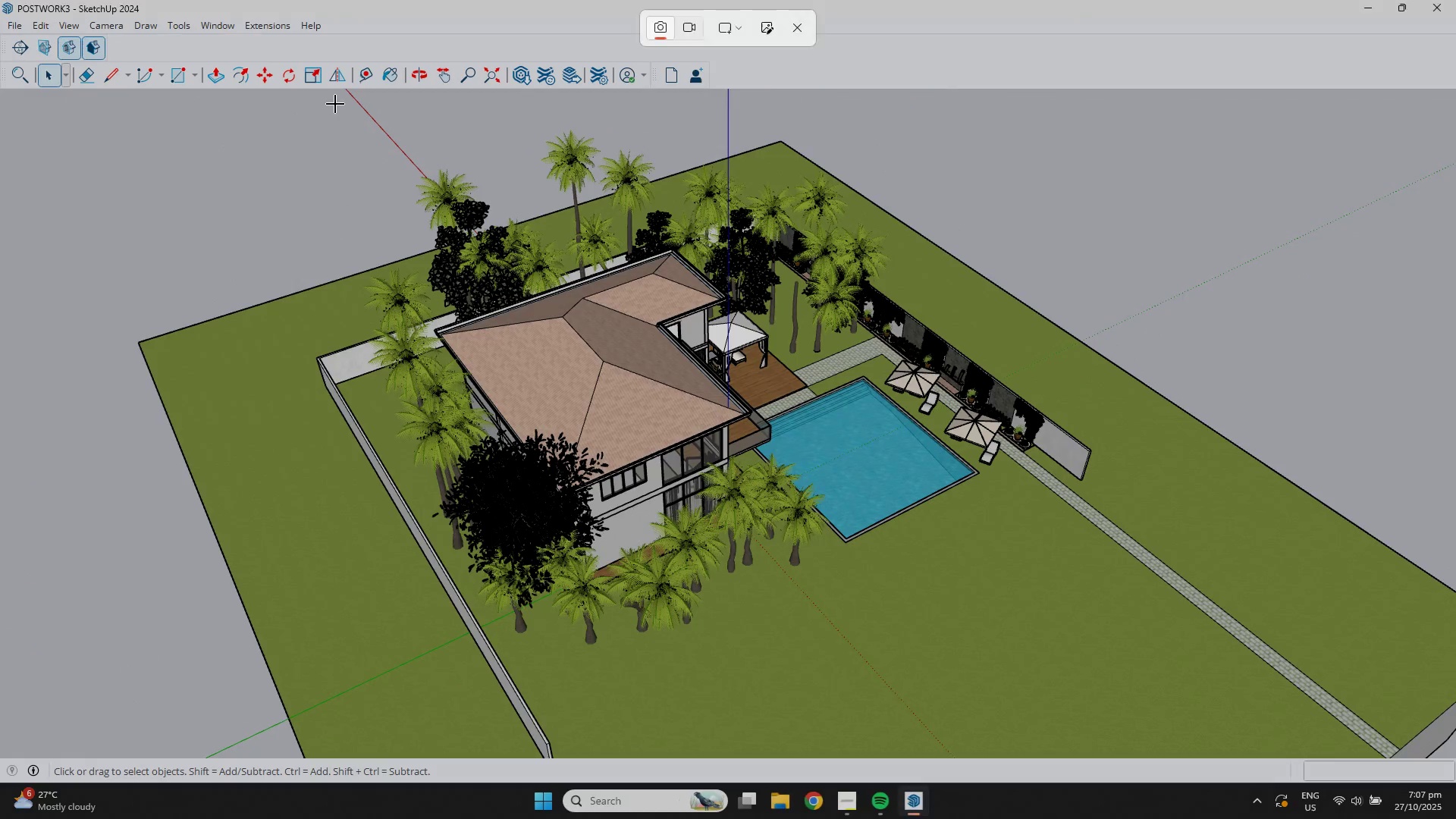 
left_click_drag(start_coordinate=[324, 103], to_coordinate=[1095, 667])
 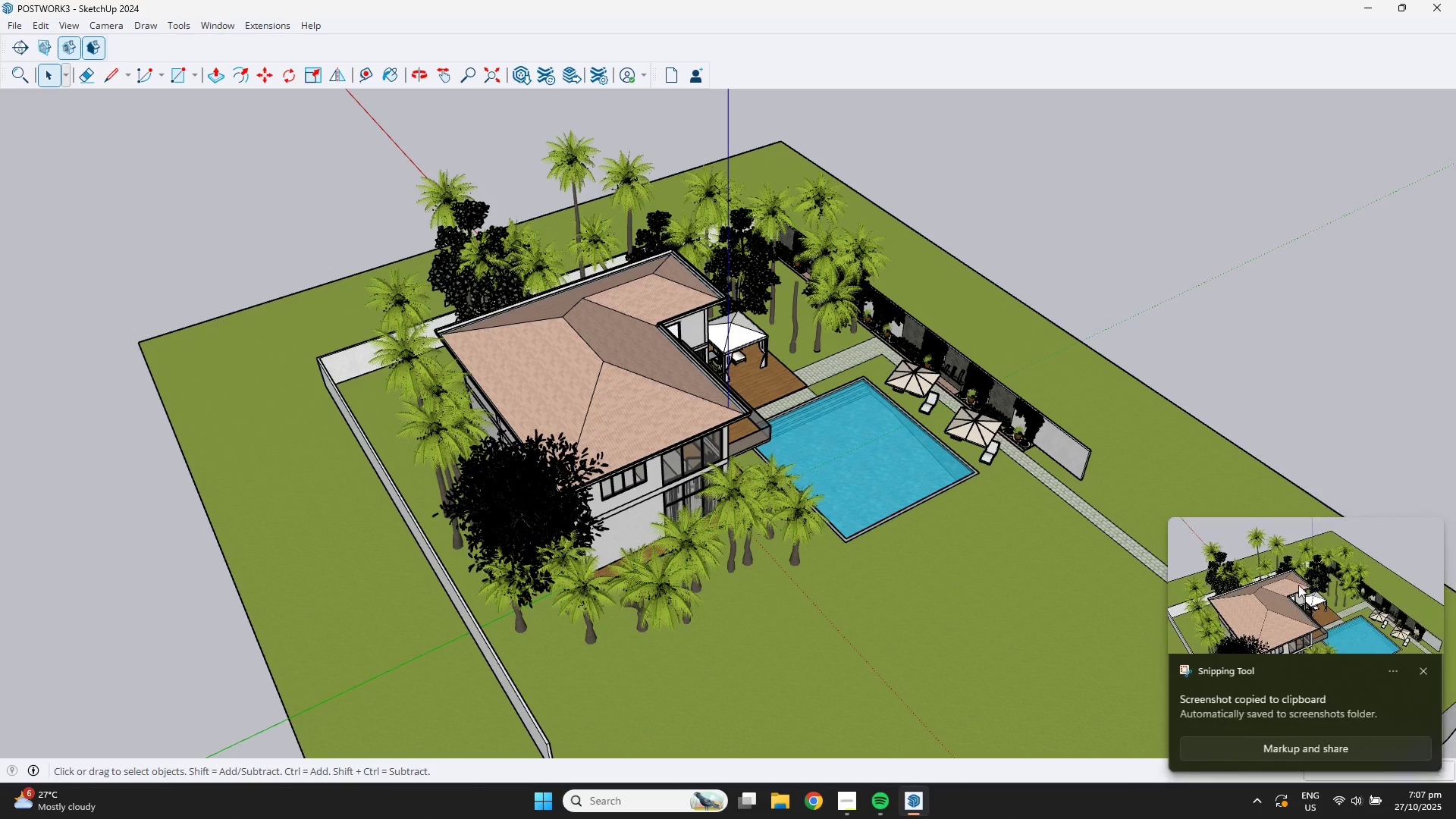 
left_click([1307, 582])
 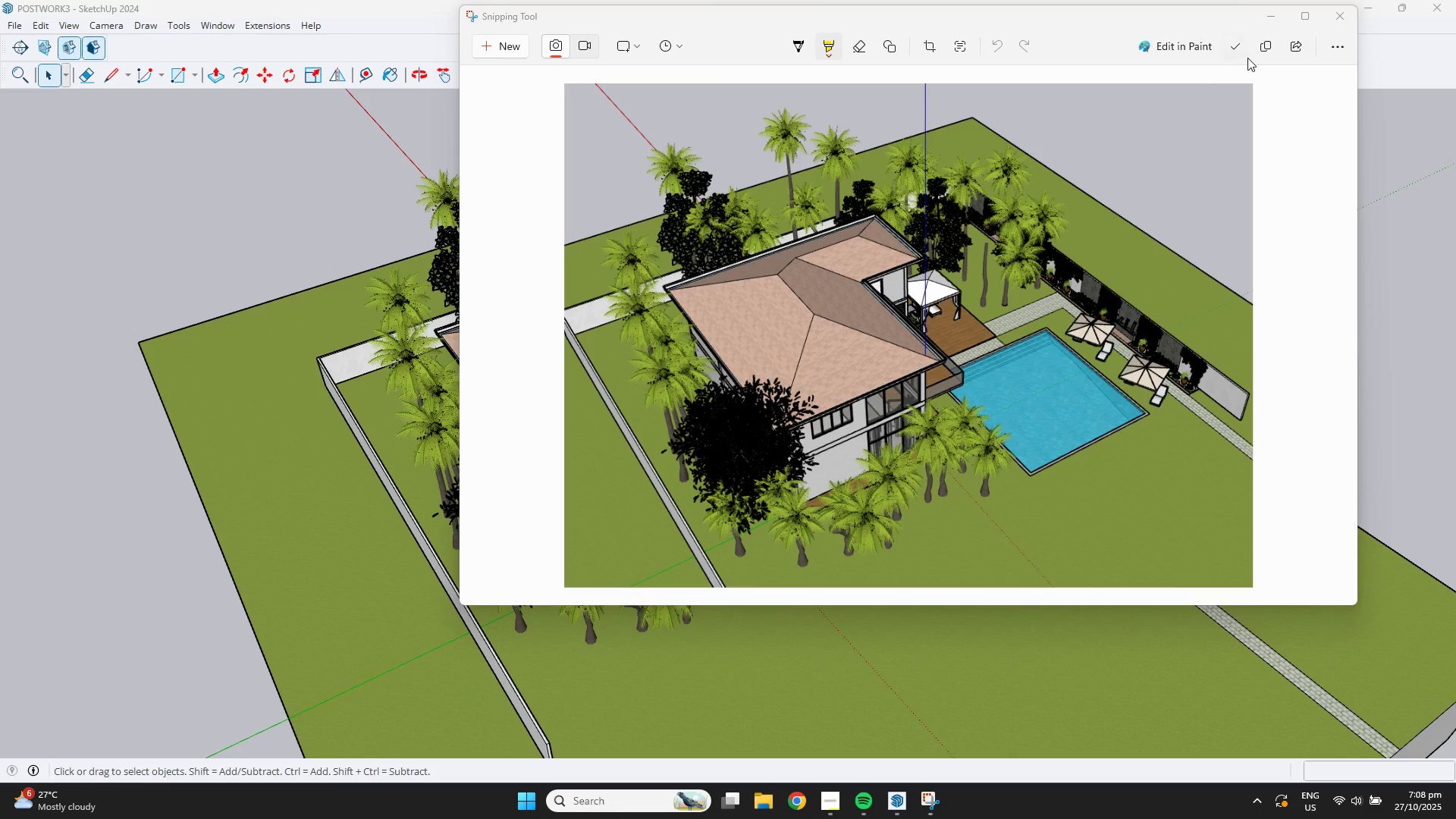 
left_click([1242, 55])
 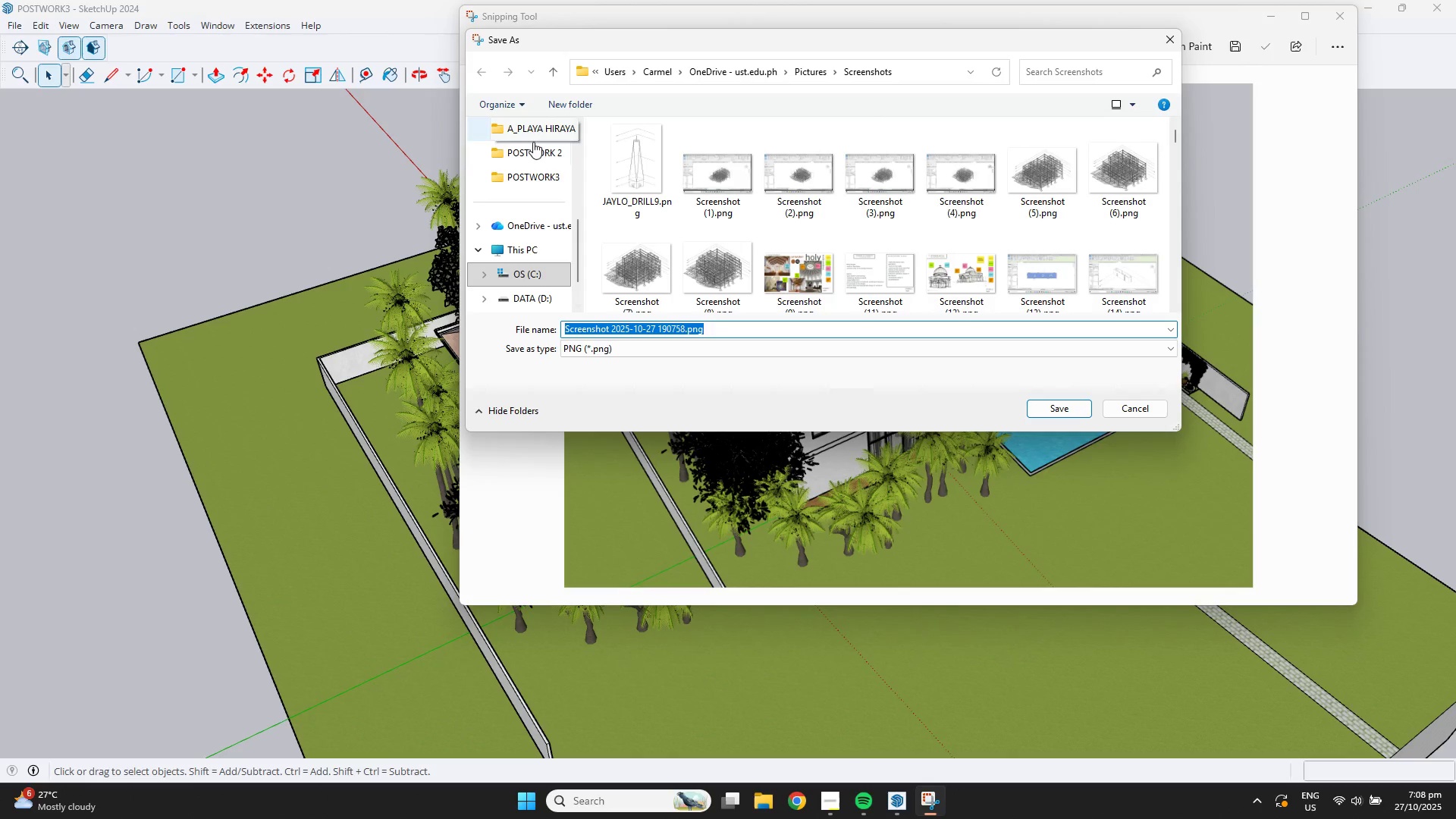 
double_click([524, 168])
 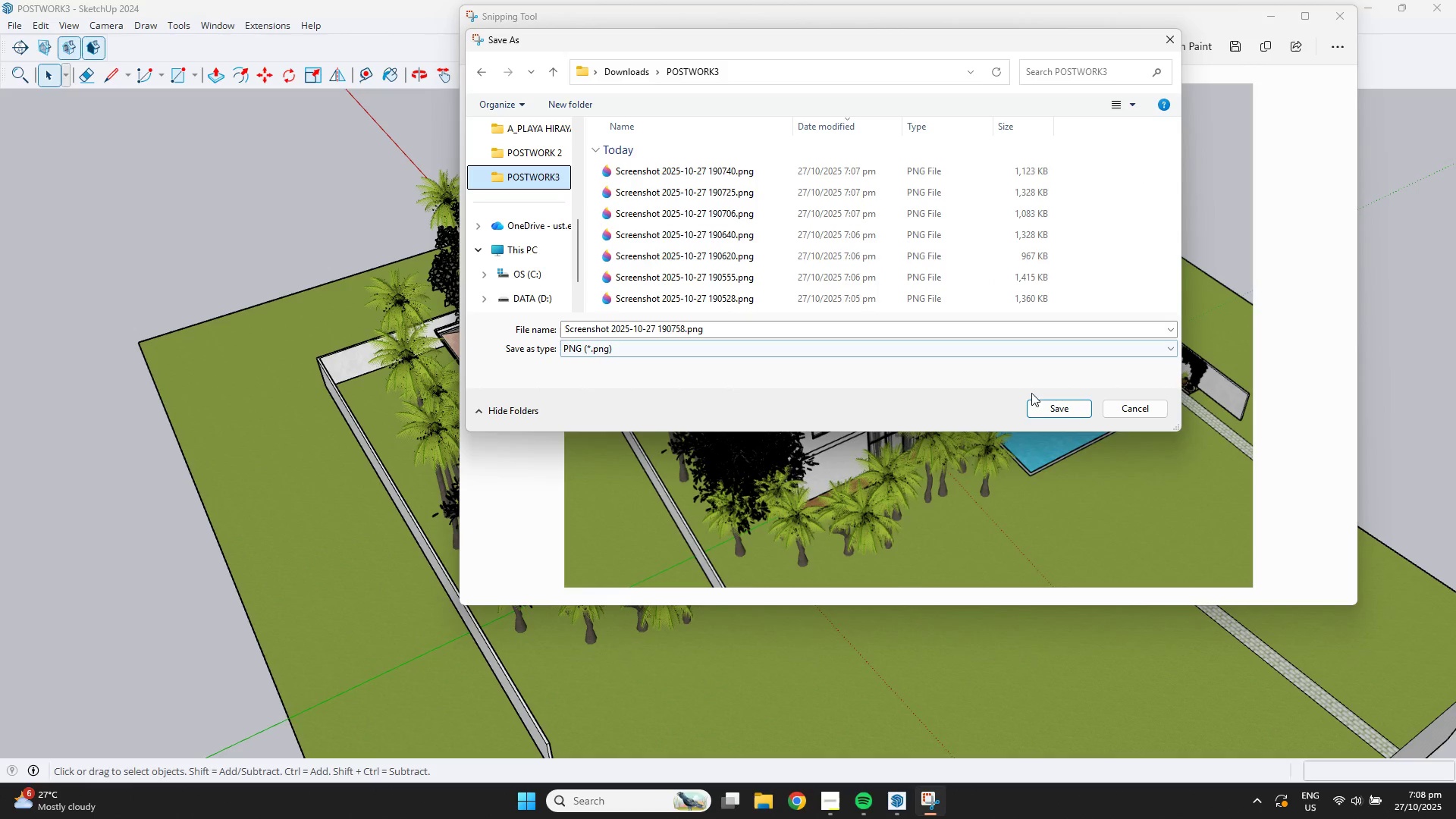 
left_click([1040, 403])
 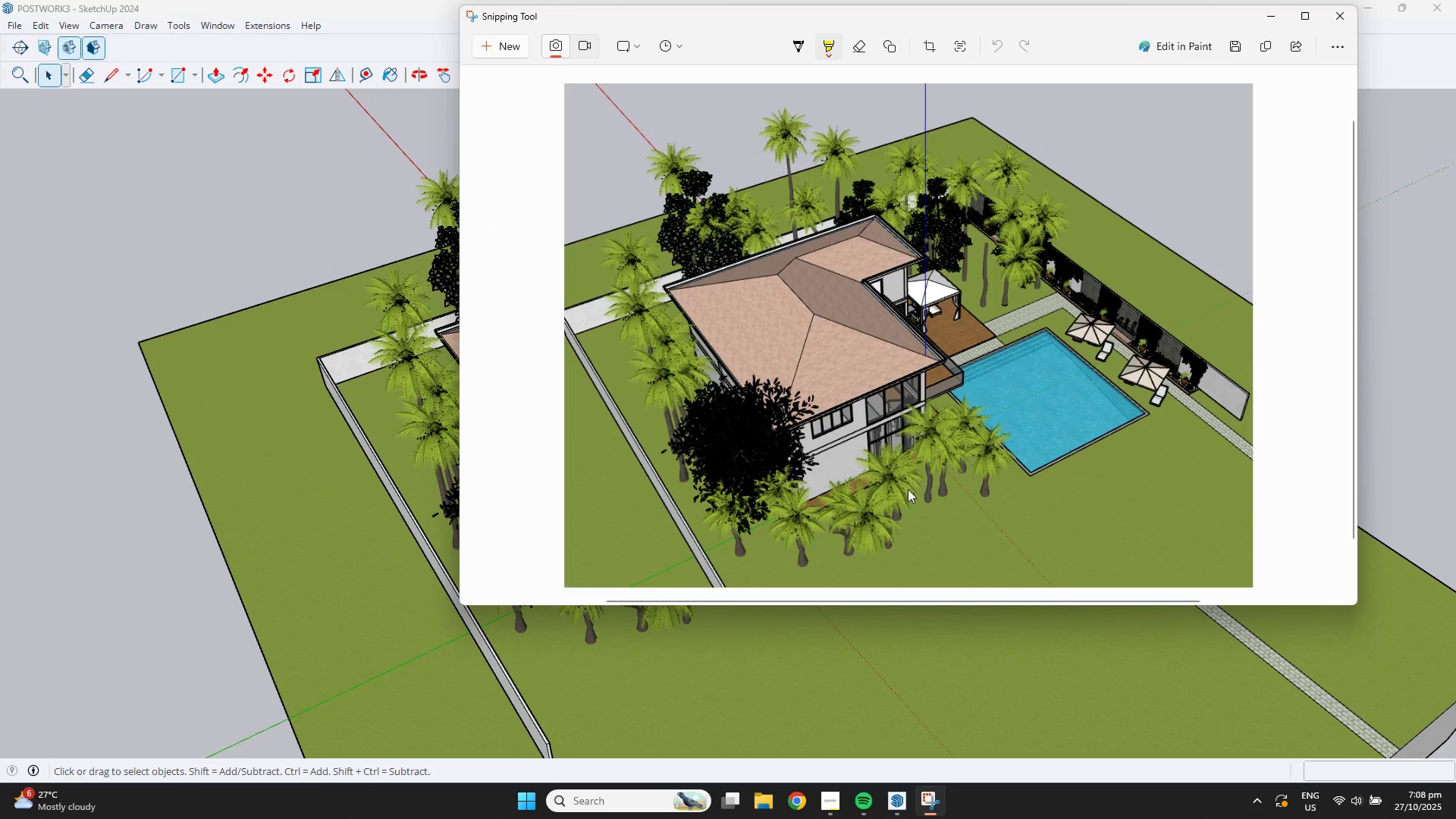 
scroll: coordinate [947, 460], scroll_direction: up, amount: 2.0
 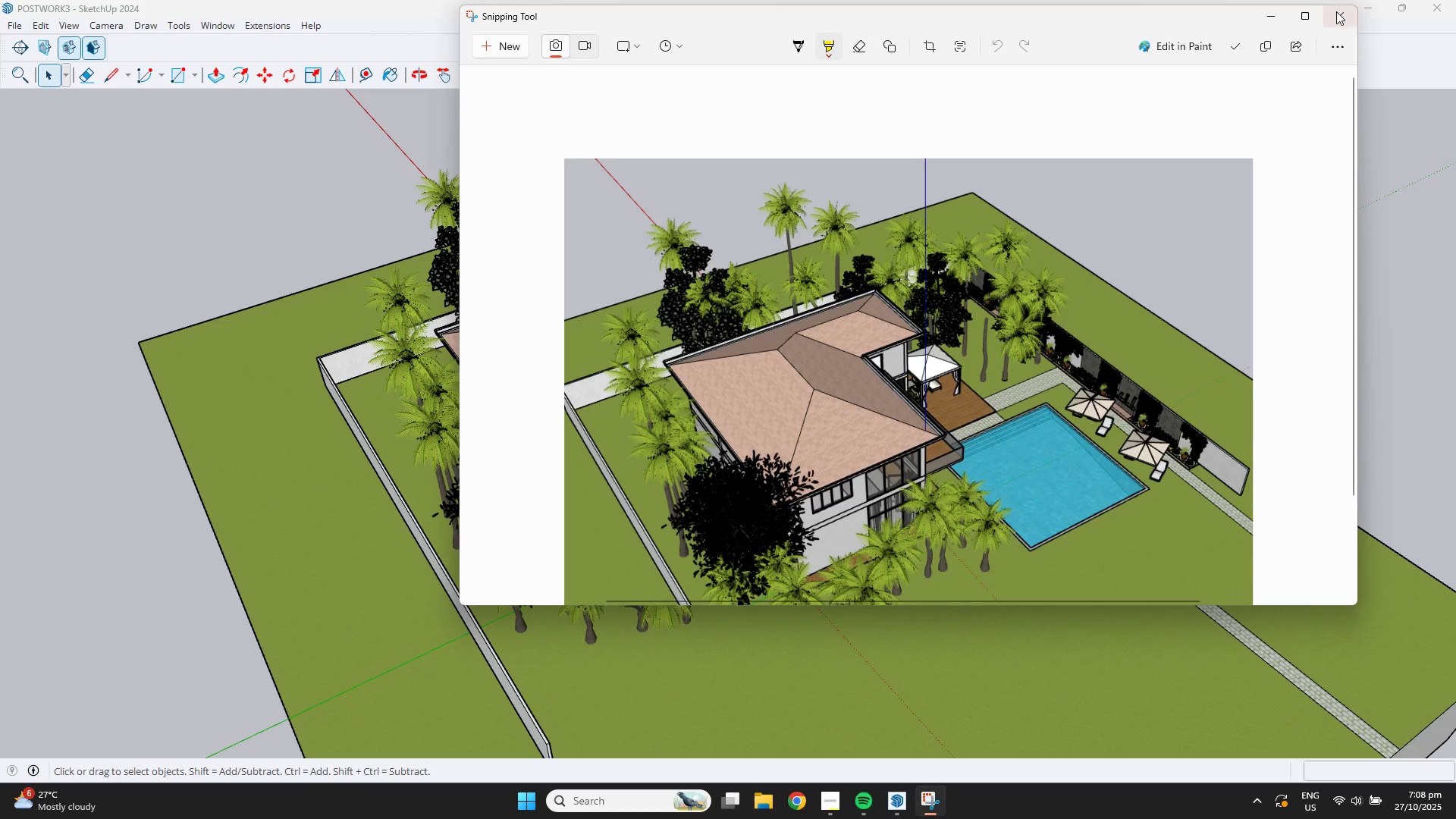 
double_click([1335, 19])
 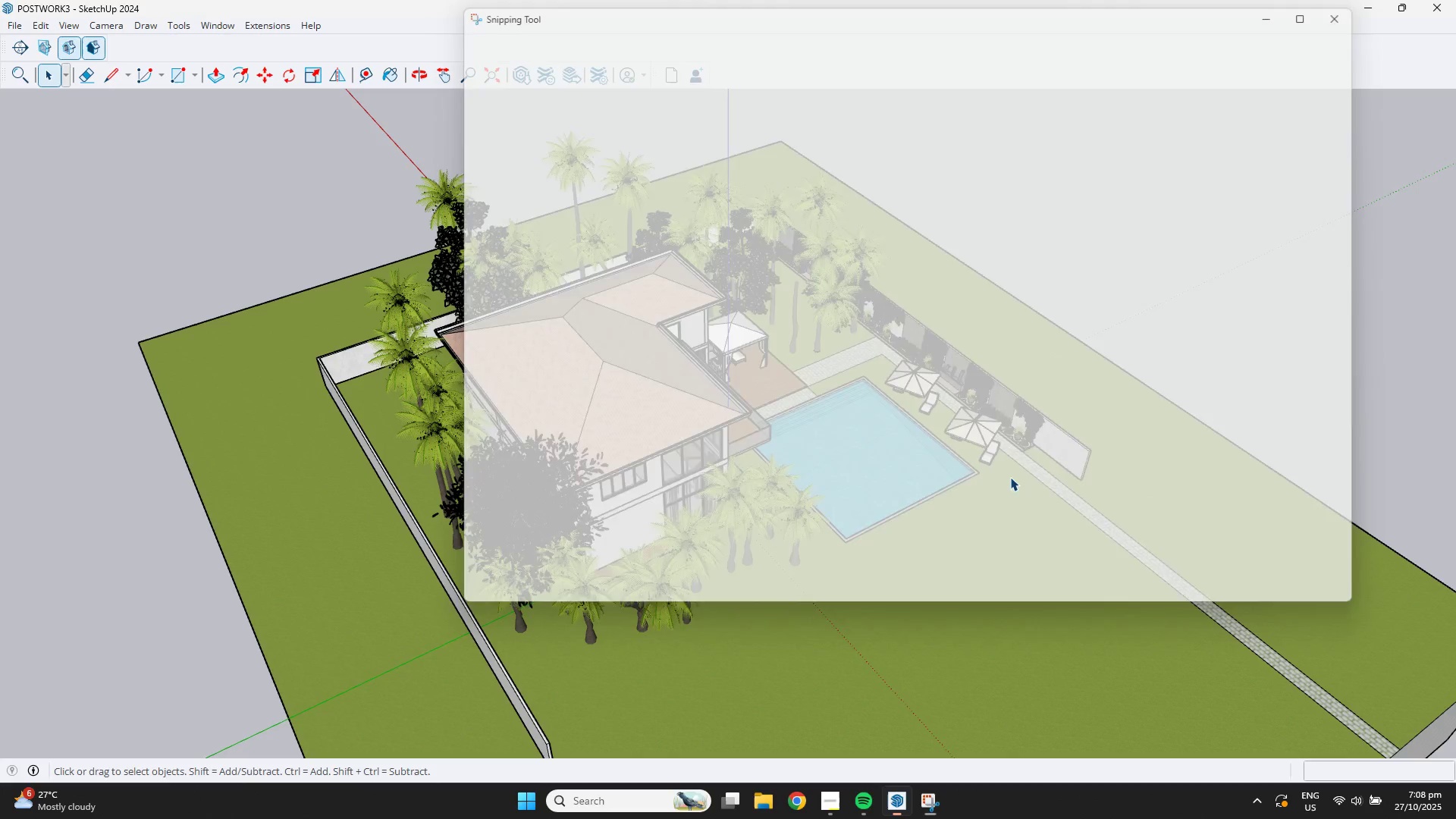 
scroll: coordinate [698, 318], scroll_direction: up, amount: 11.0
 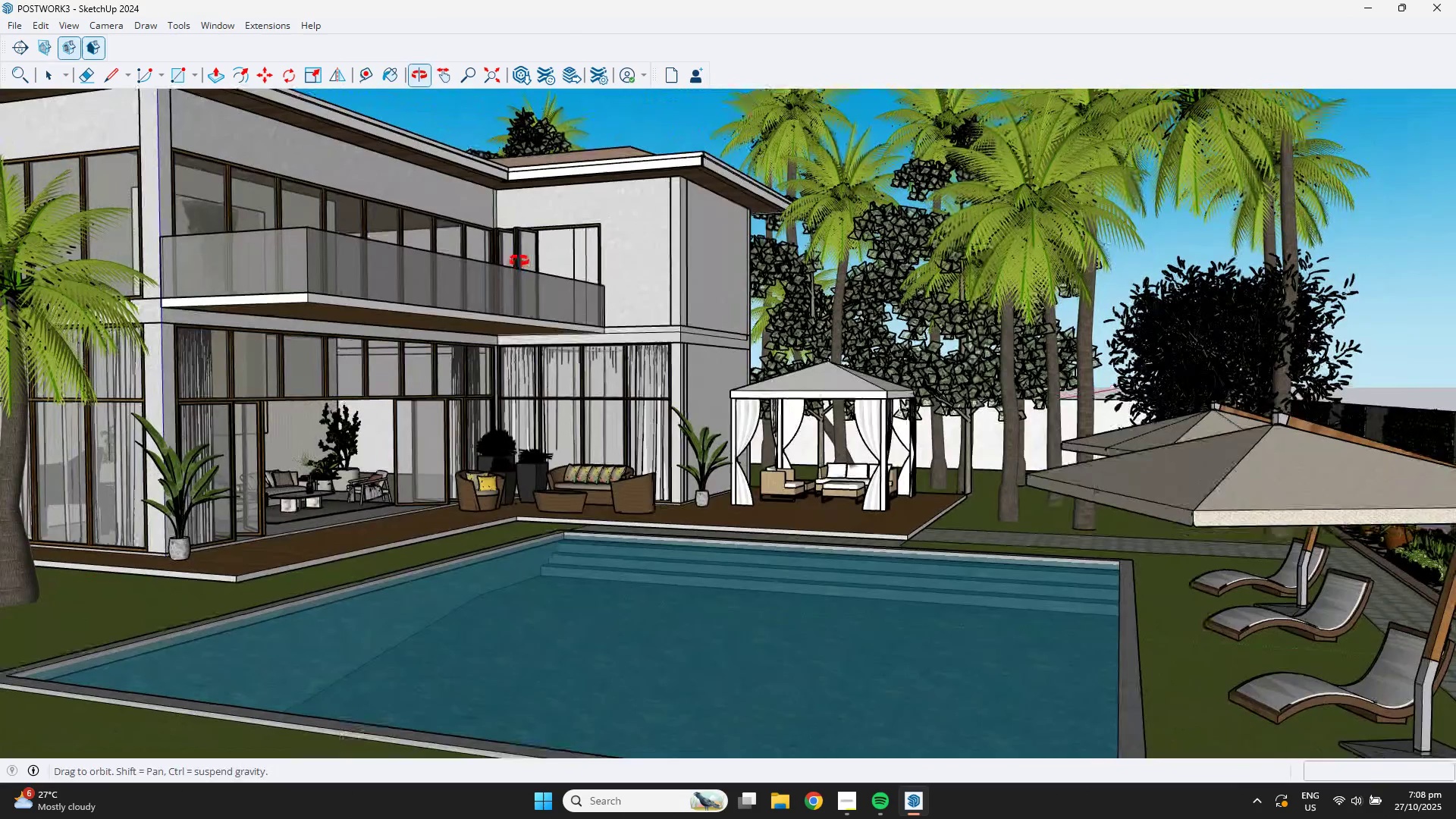 
scroll: coordinate [726, 247], scroll_direction: down, amount: 1.0
 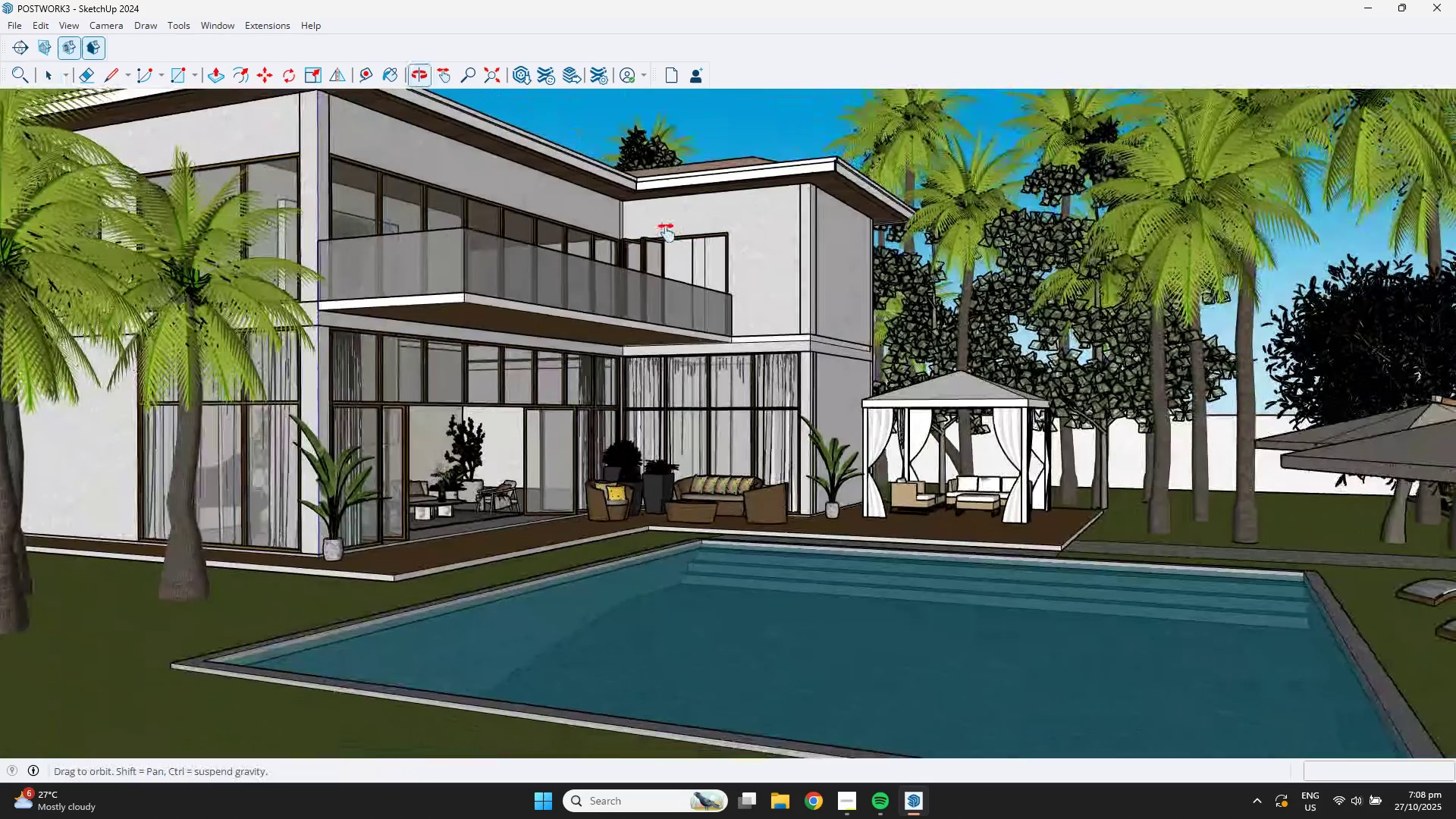 
hold_key(key=ShiftLeft, duration=0.35)
 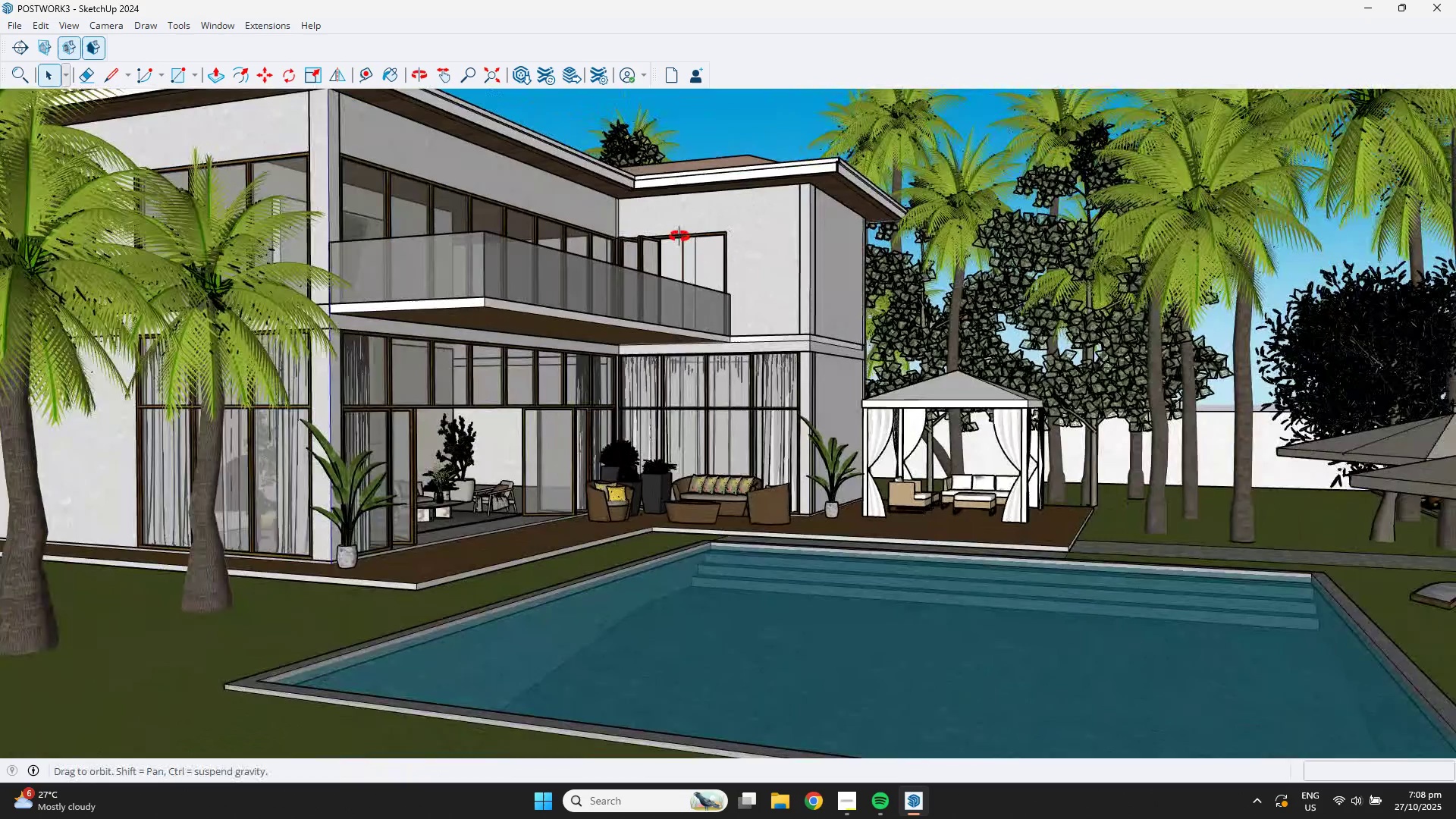 
hold_key(key=ShiftLeft, duration=0.58)
 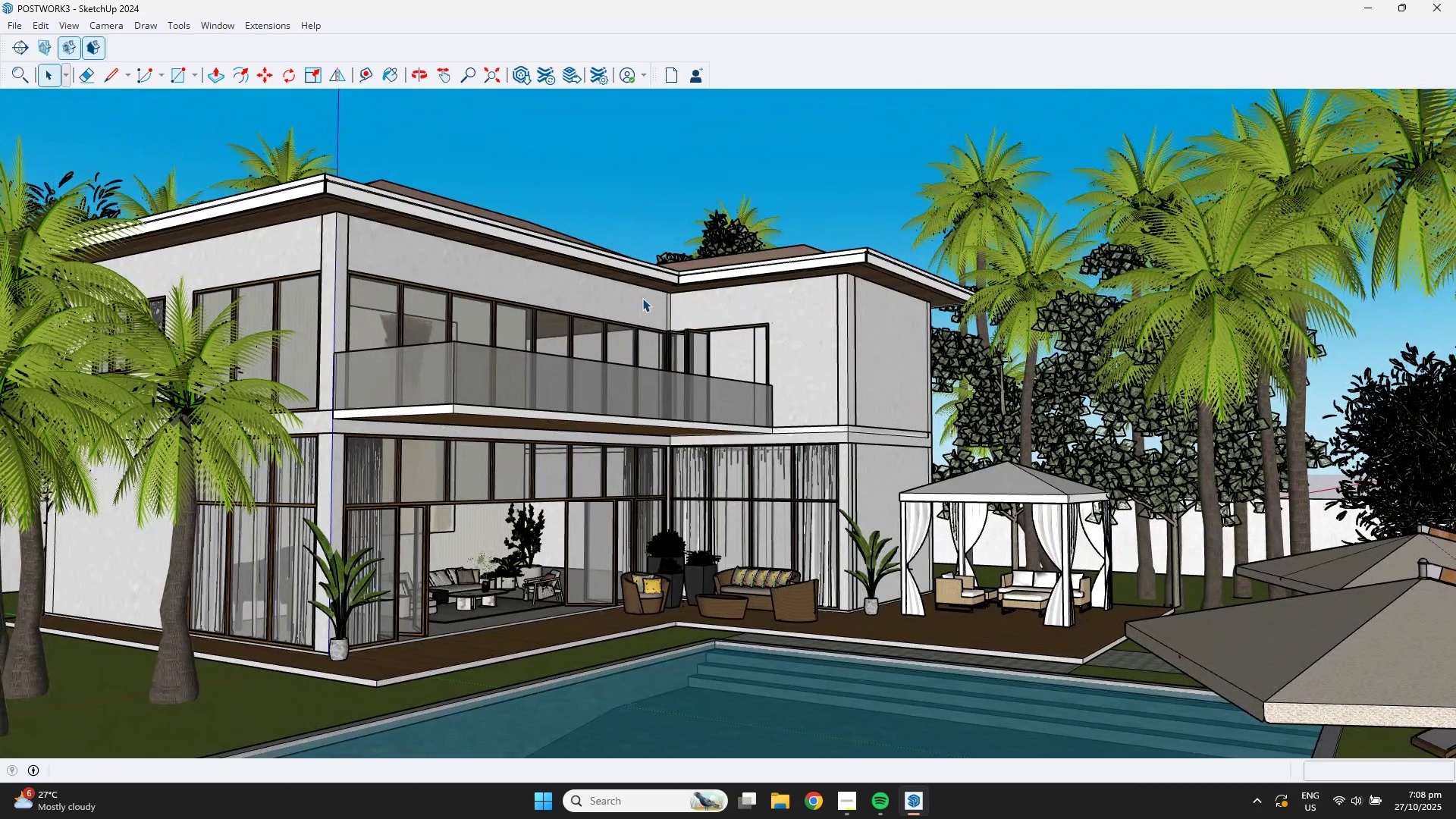 
key(Meta+Shift+S)
 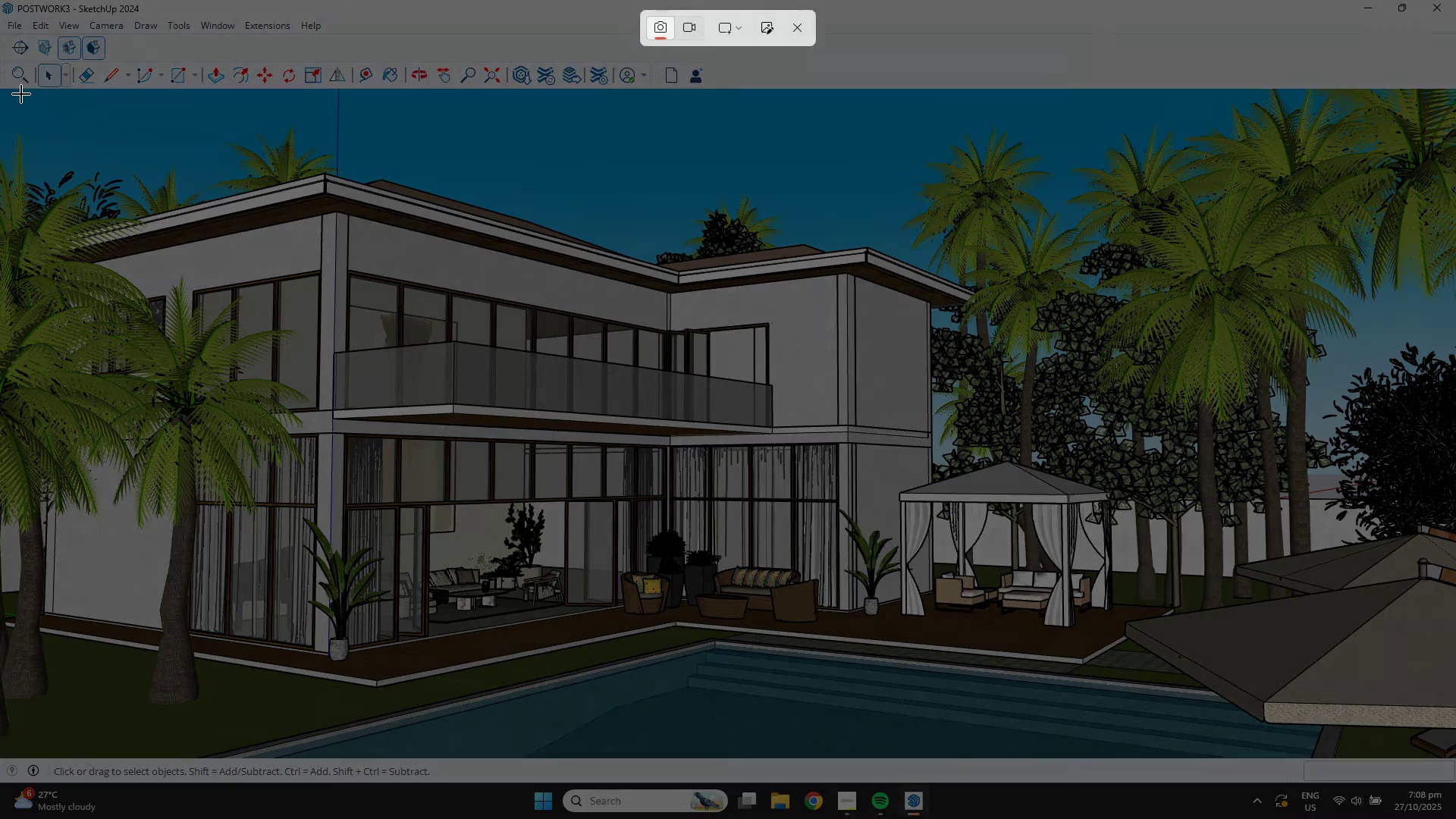 
left_click_drag(start_coordinate=[11, 92], to_coordinate=[1351, 744])
 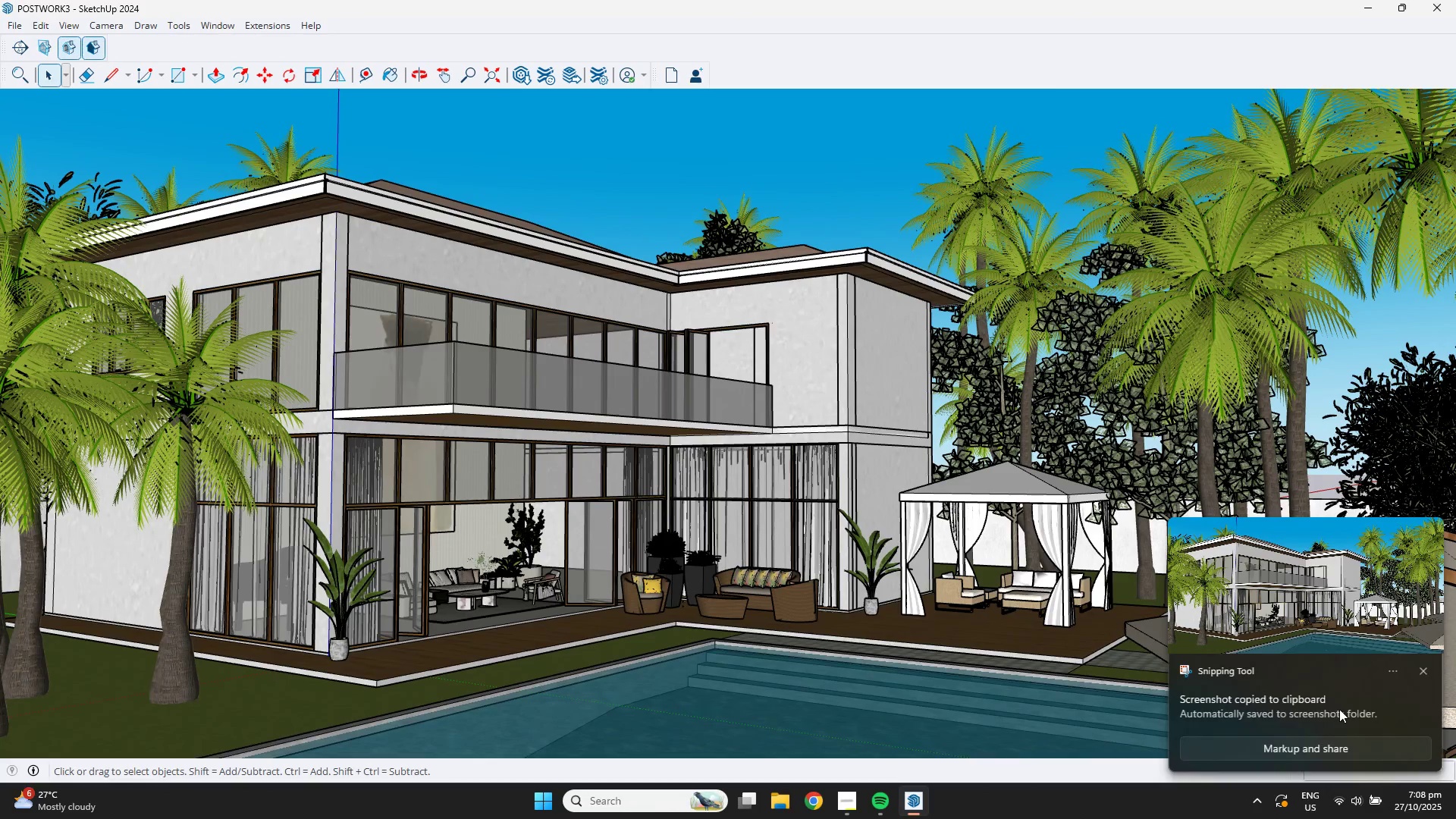 
left_click([1254, 630])
 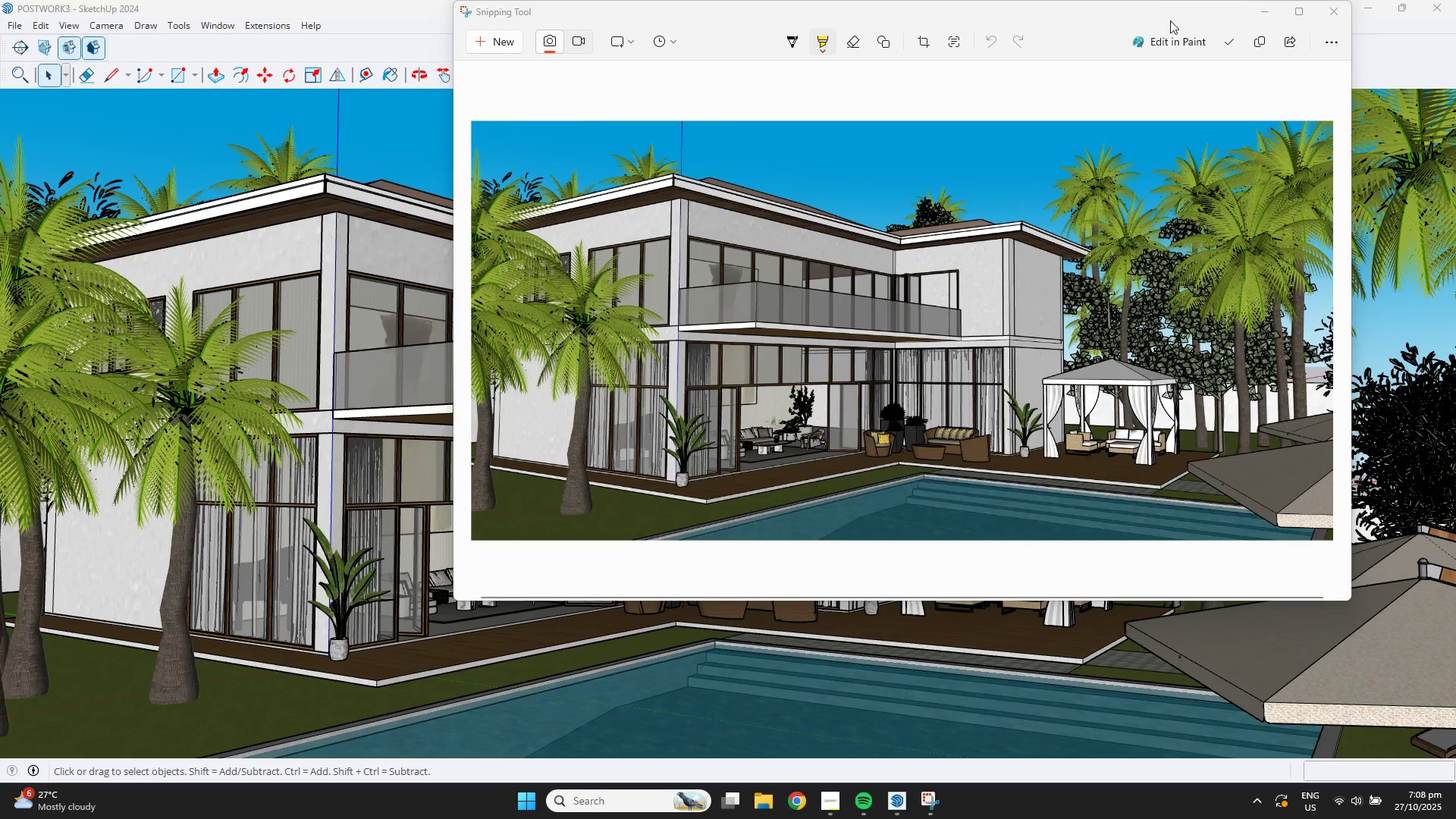 
left_click([1228, 46])
 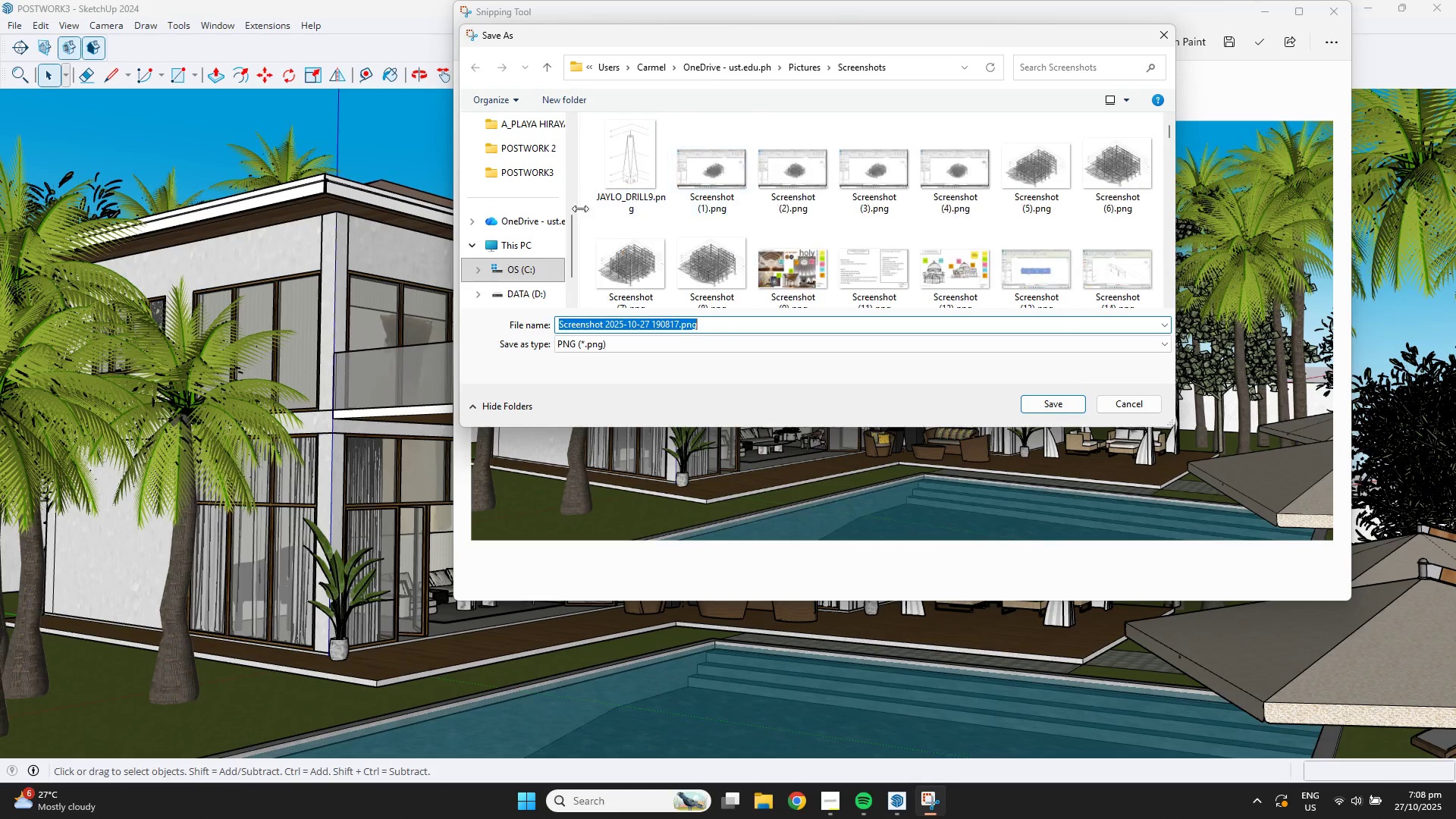 
double_click([522, 177])
 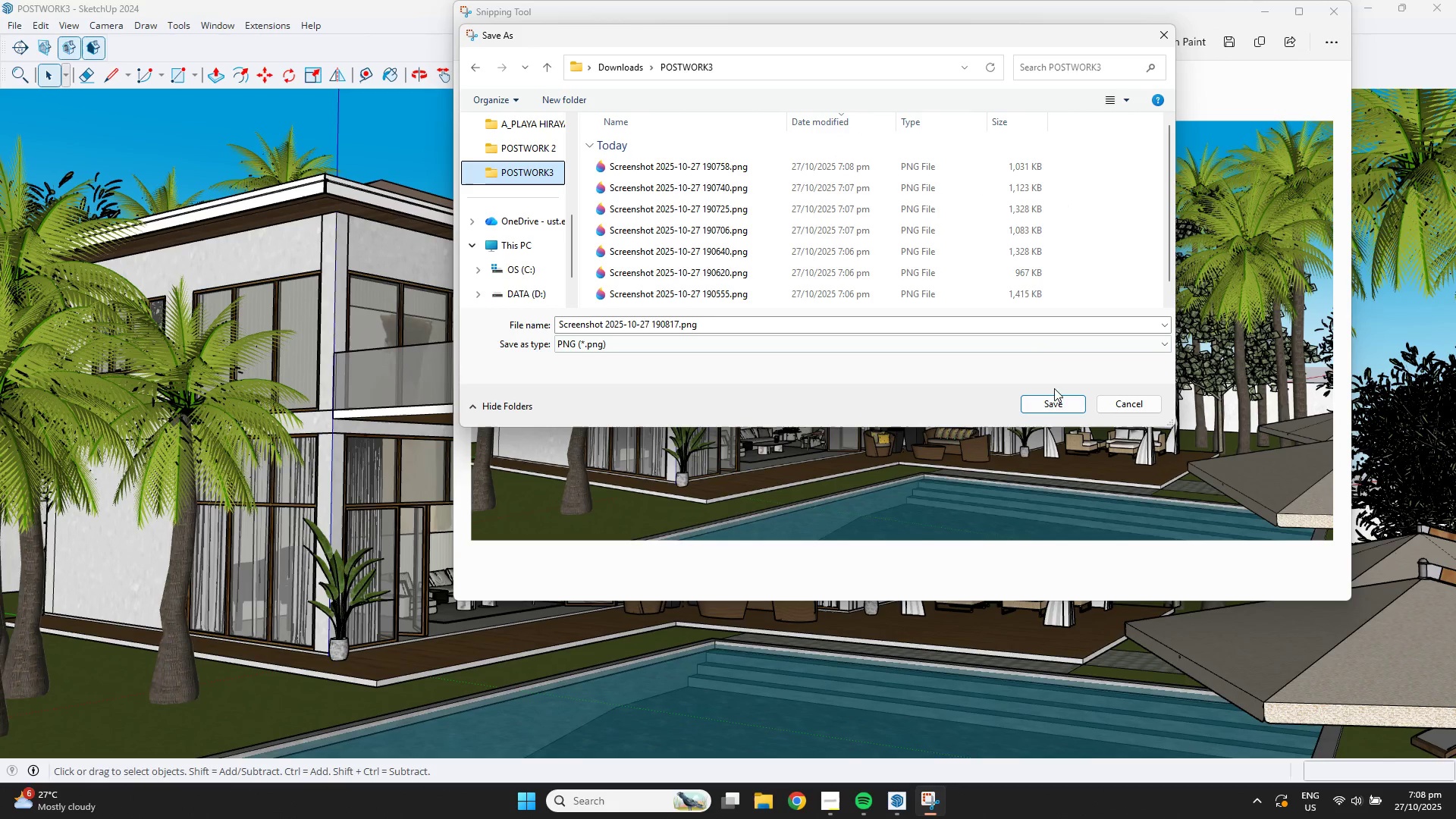 
left_click([1053, 401])
 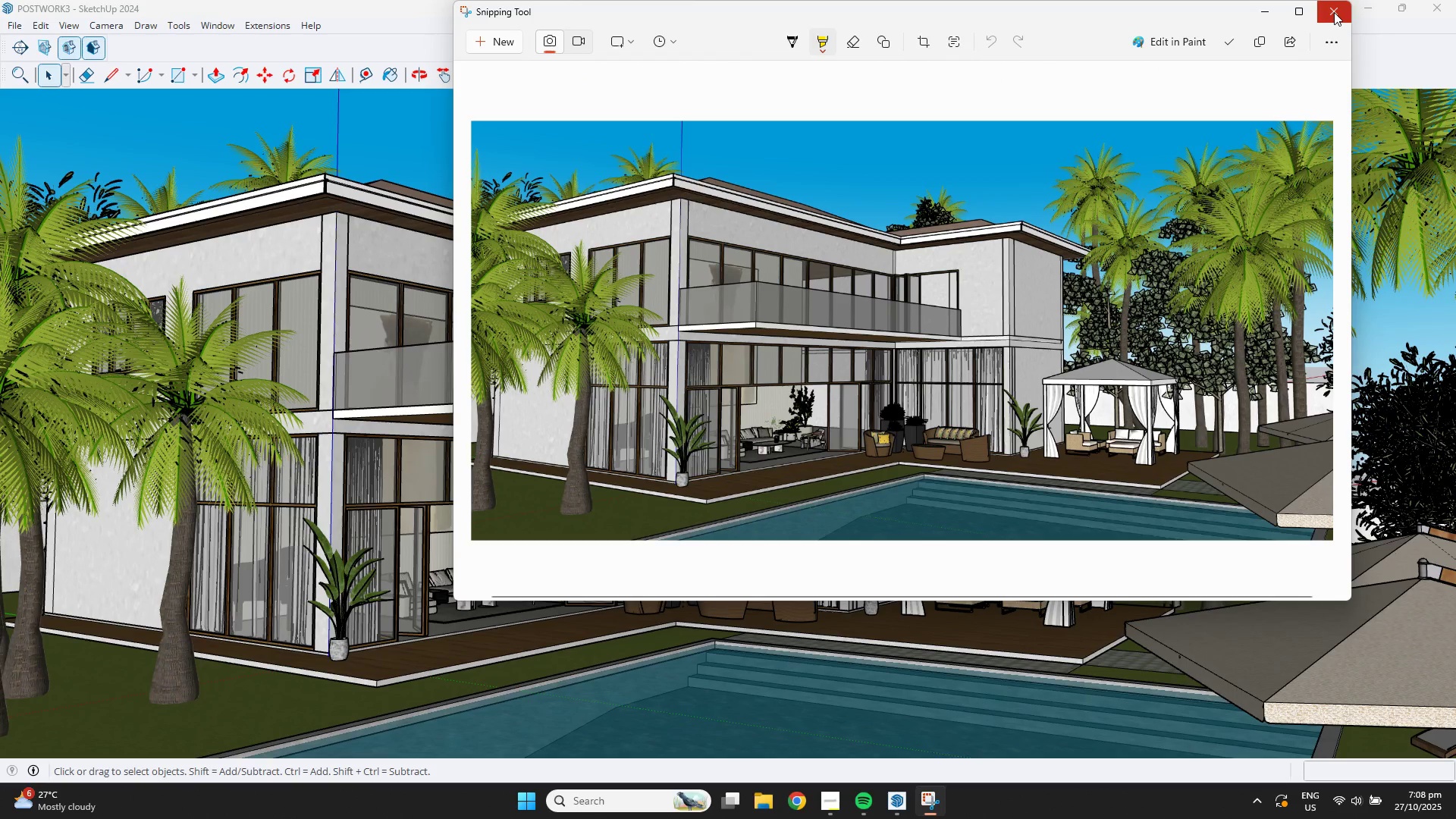 
left_click([1334, 12])
 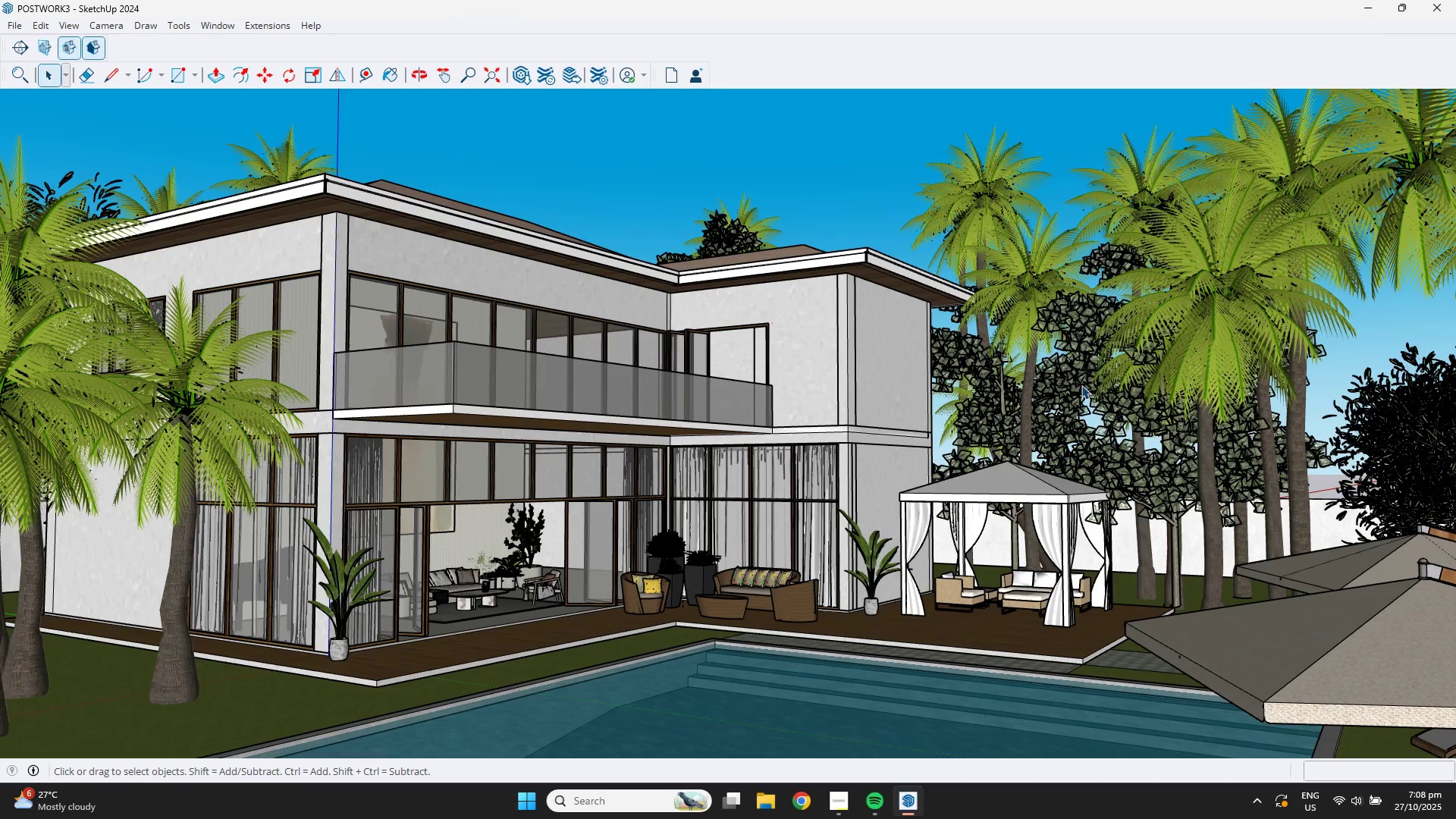 
scroll: coordinate [923, 557], scroll_direction: up, amount: 4.0
 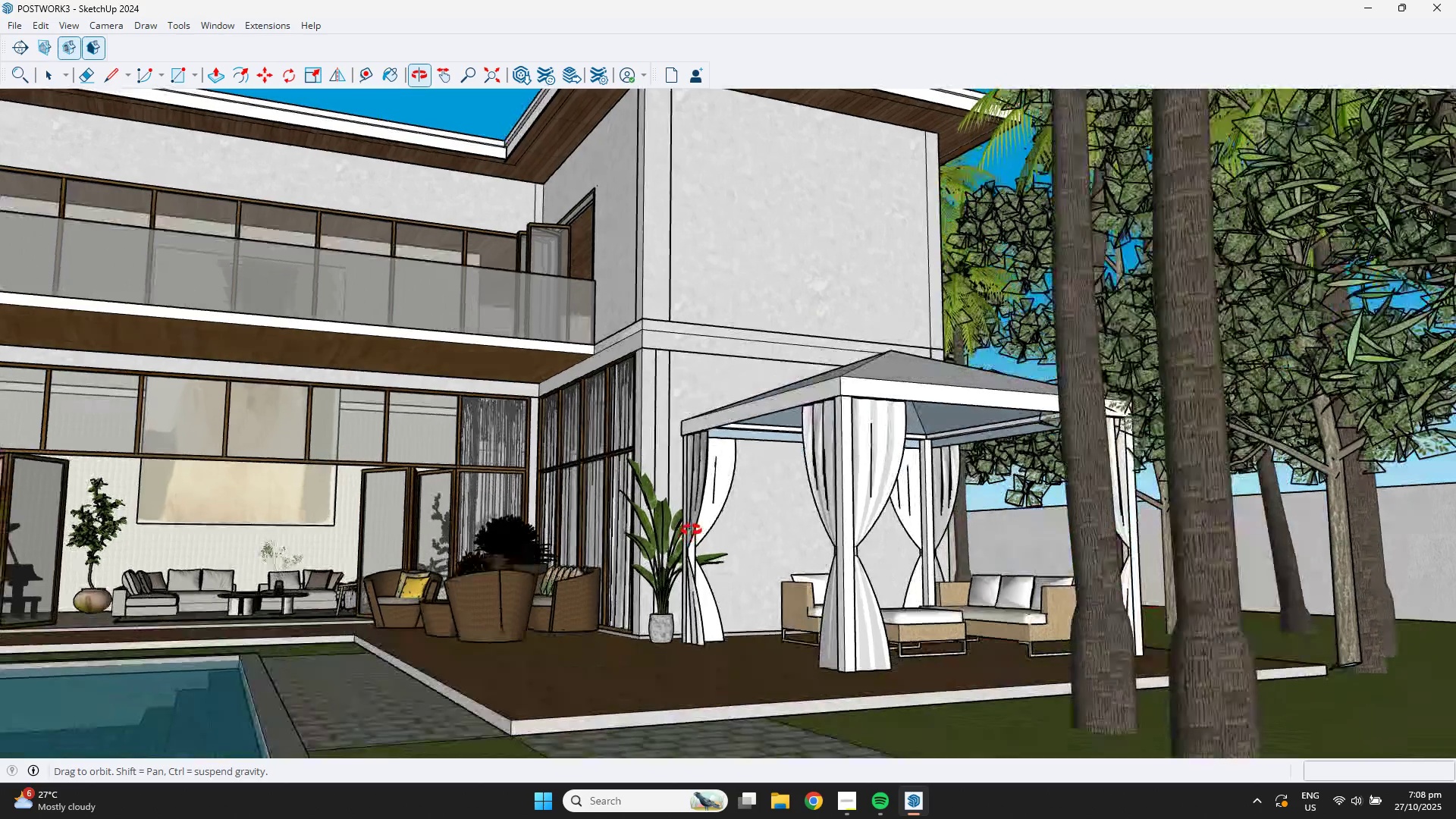 
hold_key(key=ShiftLeft, duration=0.59)
 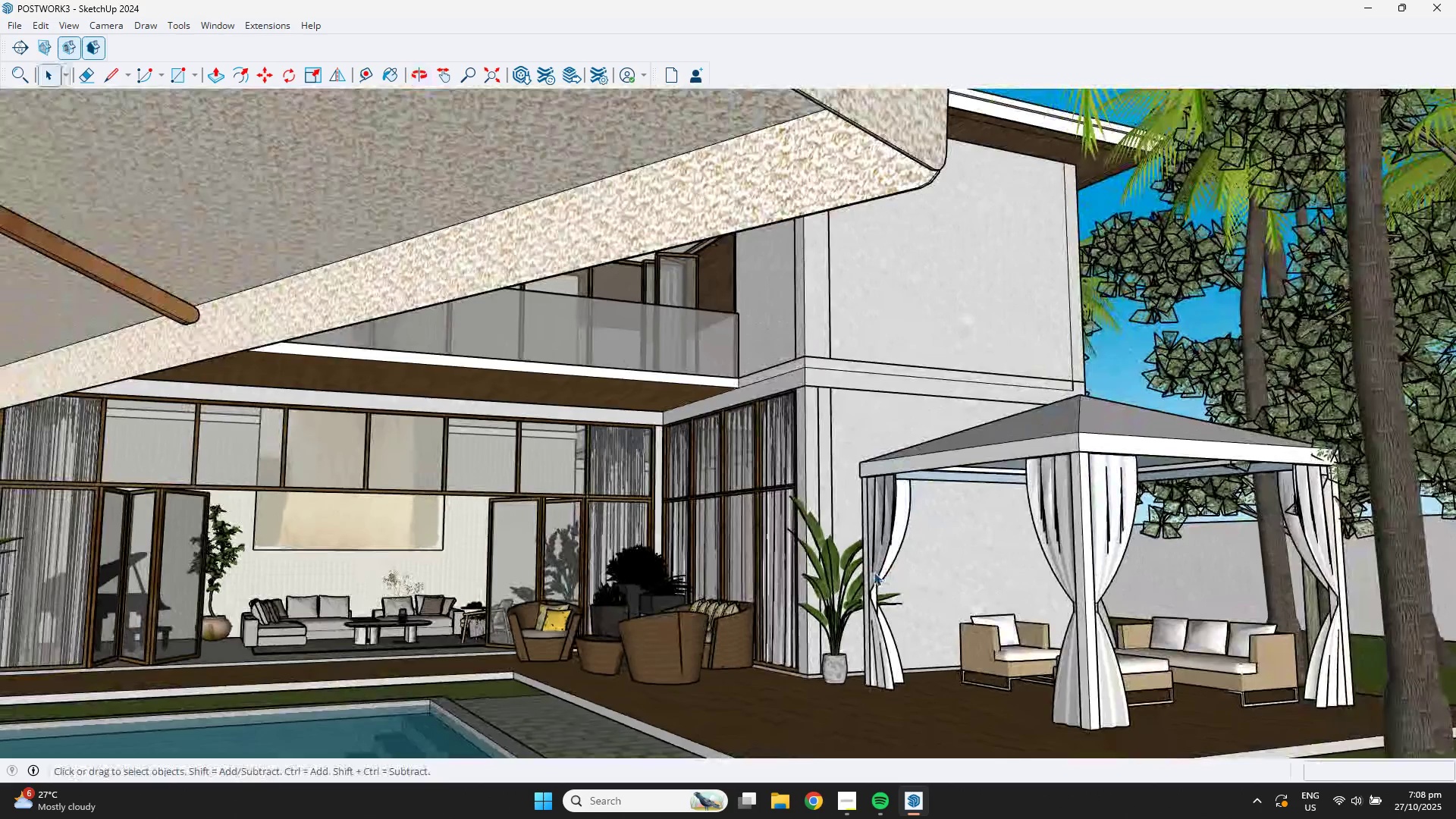 
scroll: coordinate [864, 569], scroll_direction: down, amount: 1.0
 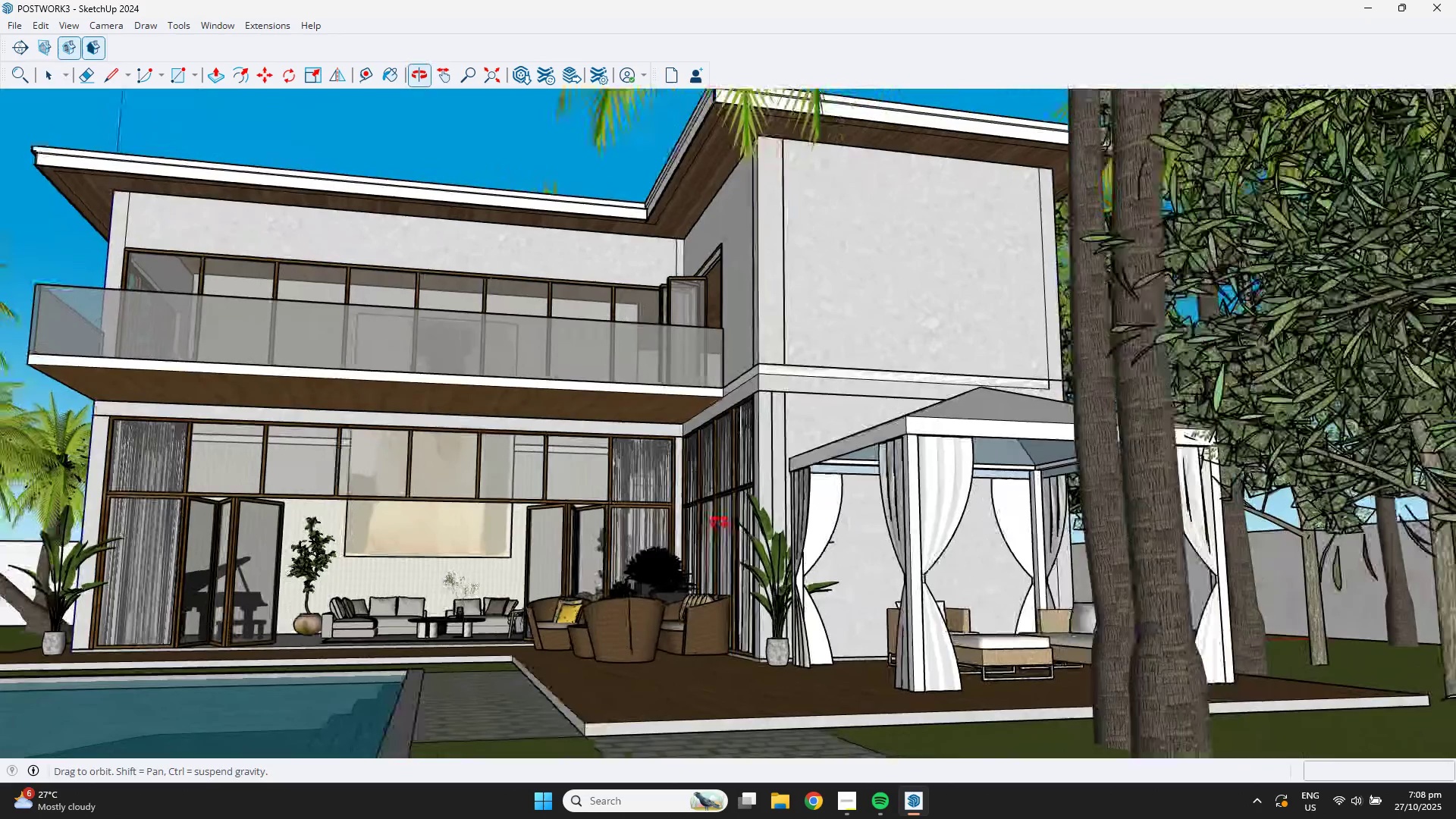 
hold_key(key=ShiftLeft, duration=0.59)
 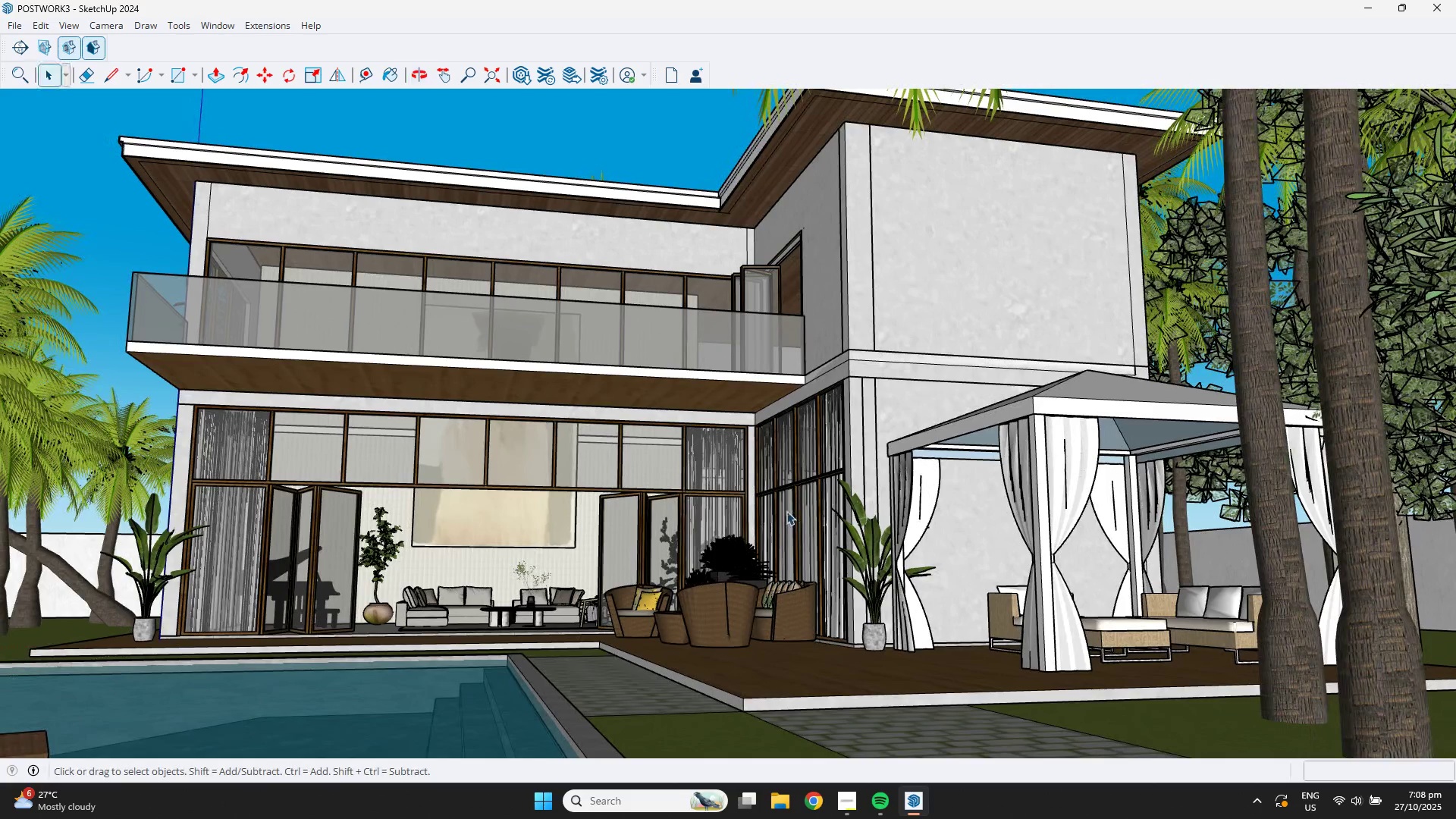 
scroll: coordinate [664, 445], scroll_direction: up, amount: 123.0
 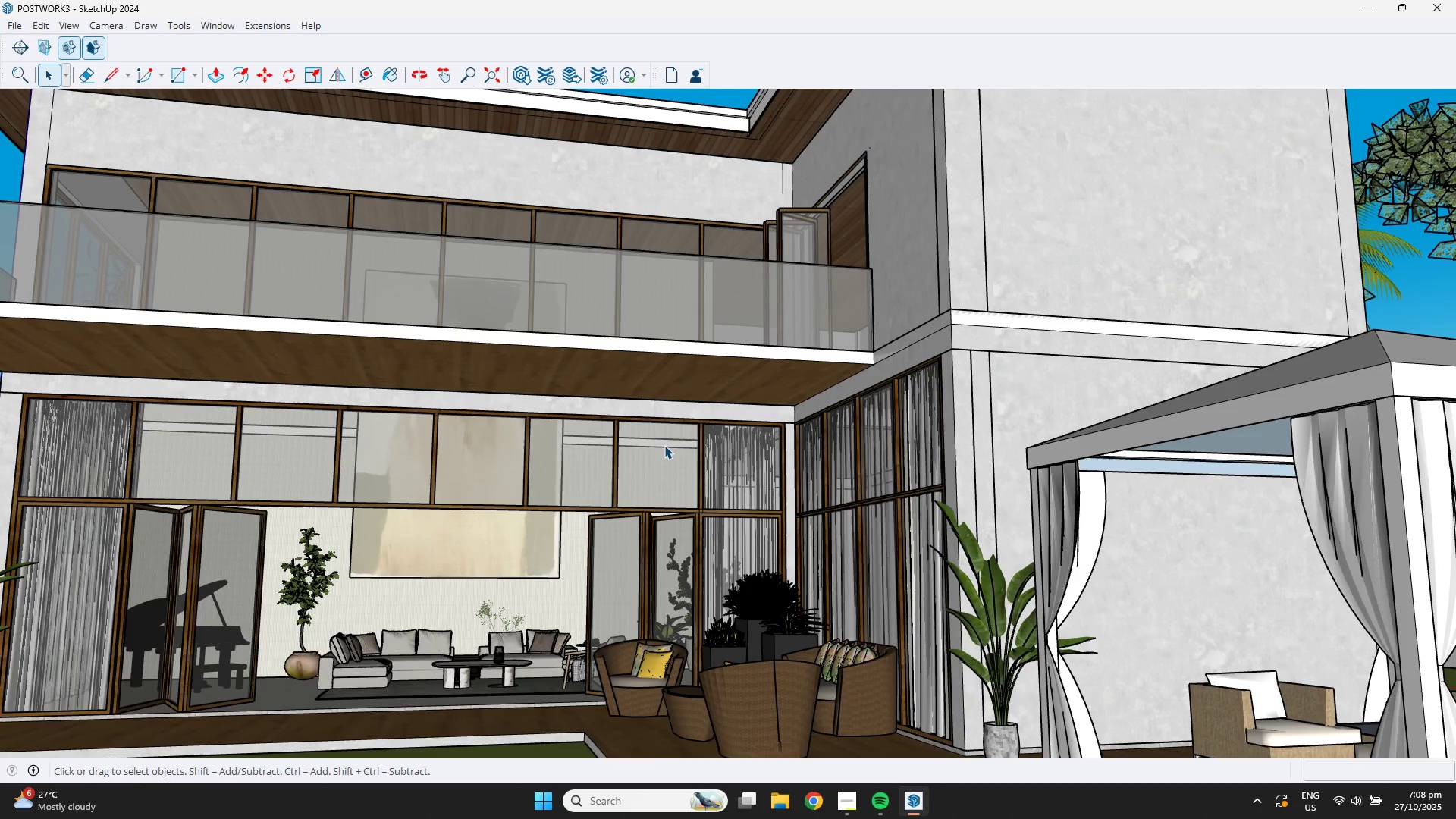 
scroll: coordinate [664, 445], scroll_direction: down, amount: 2.0
 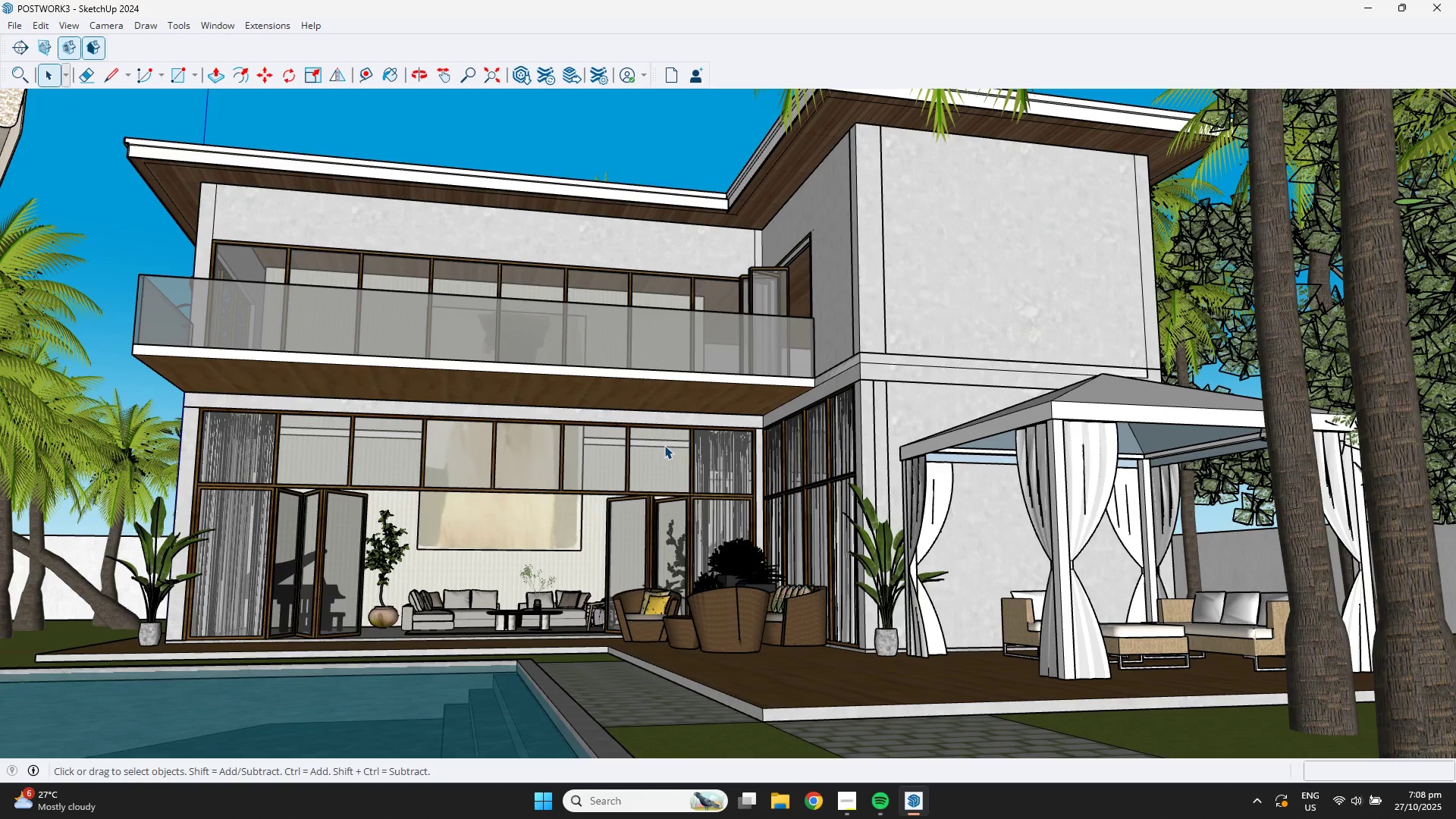 
key(Meta+Shift+S)
 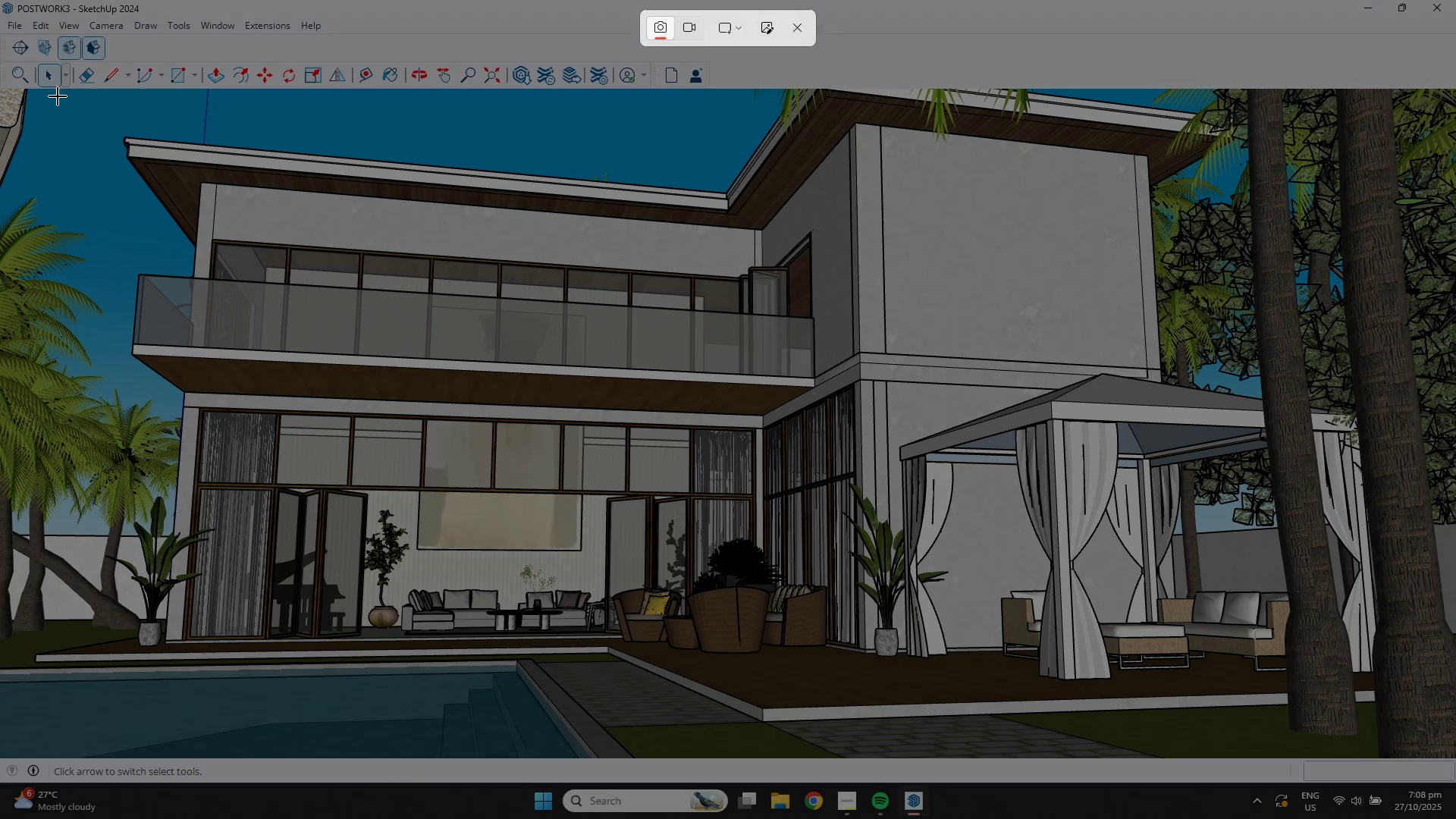 
left_click_drag(start_coordinate=[48, 97], to_coordinate=[1311, 551])
 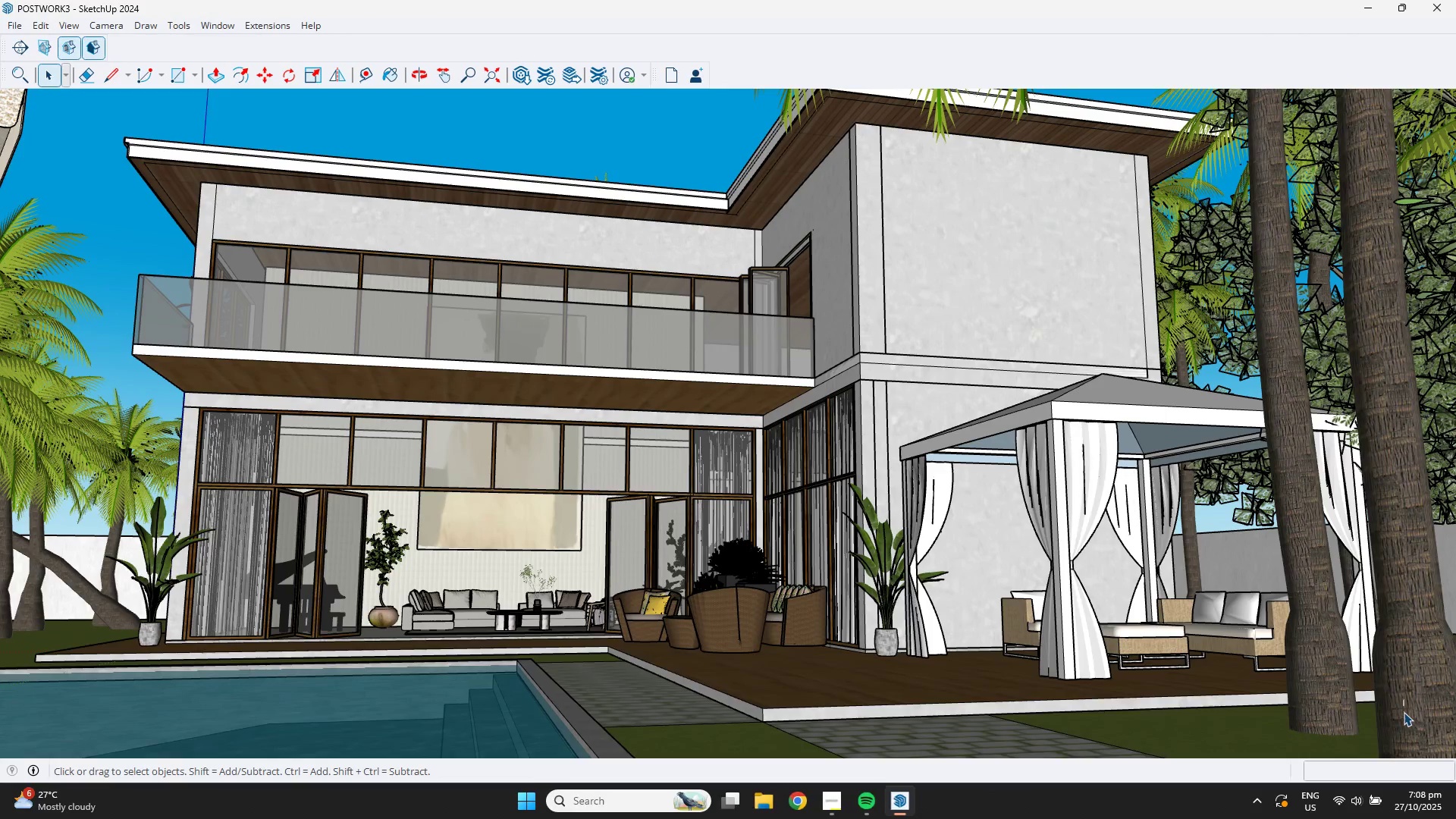 
left_click_drag(start_coordinate=[1331, 563], to_coordinate=[1404, 690])
 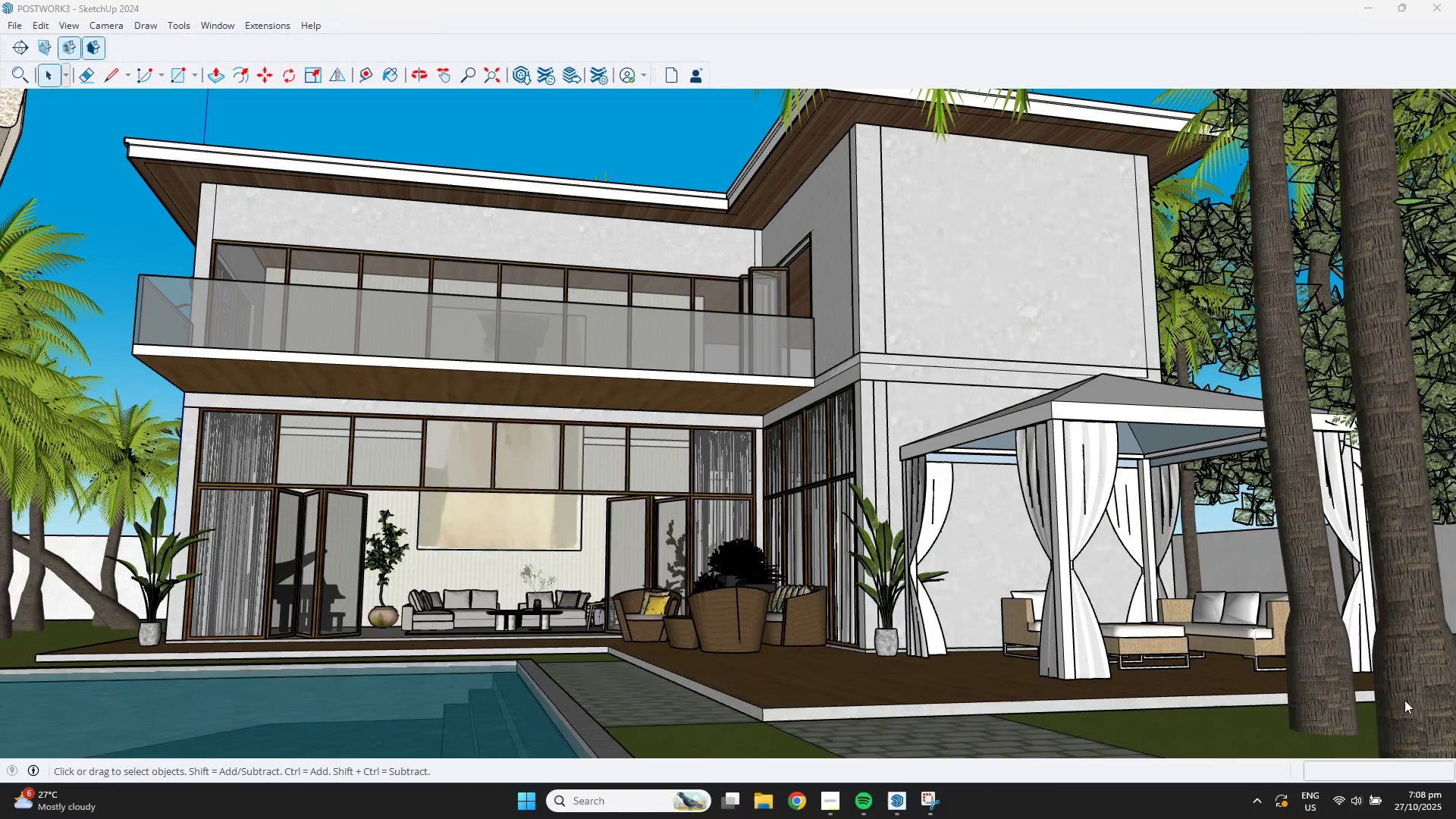 
left_click_drag(start_coordinate=[1404, 700], to_coordinate=[1404, 712])
 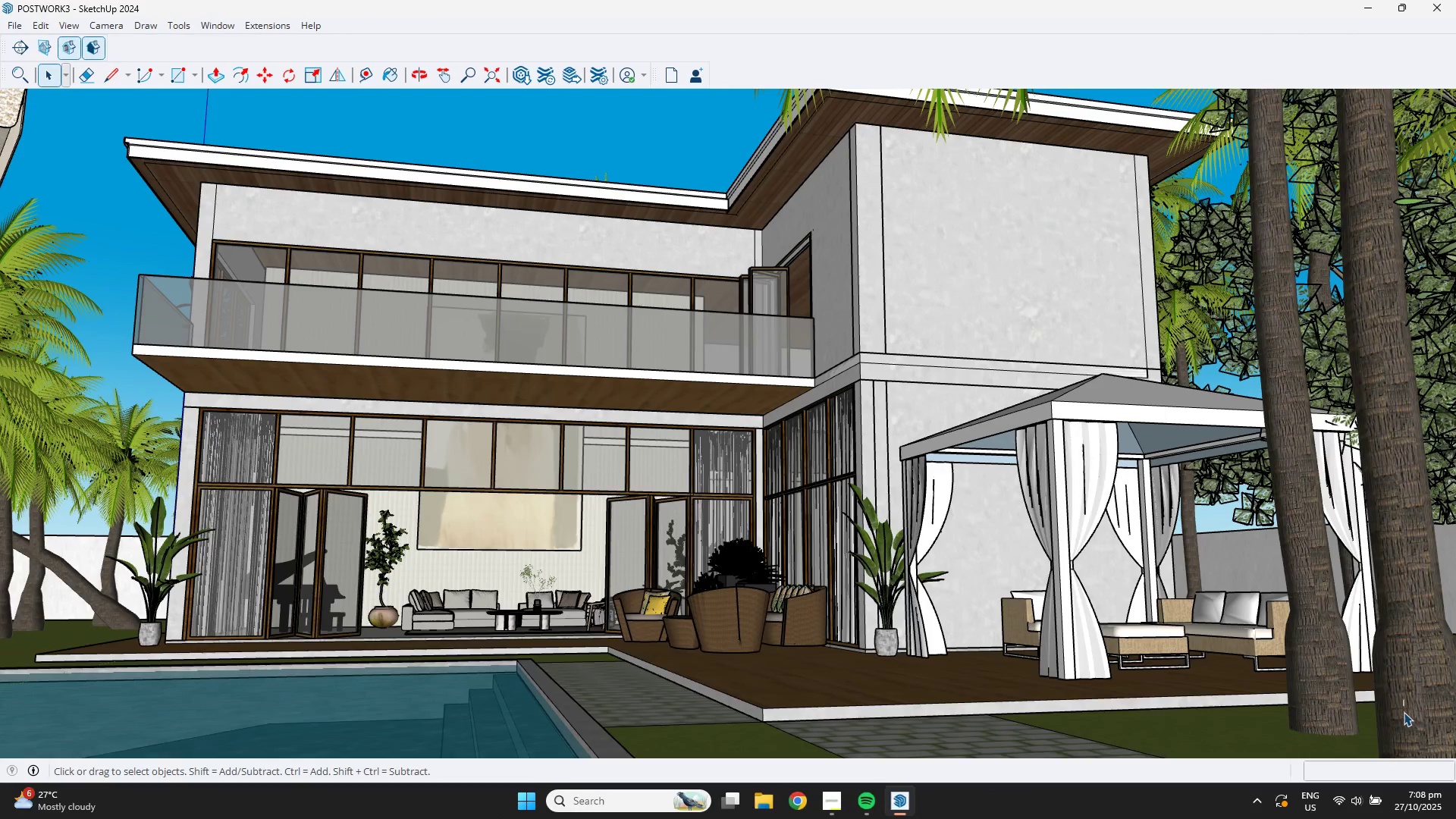 
triple_click([1404, 712])
 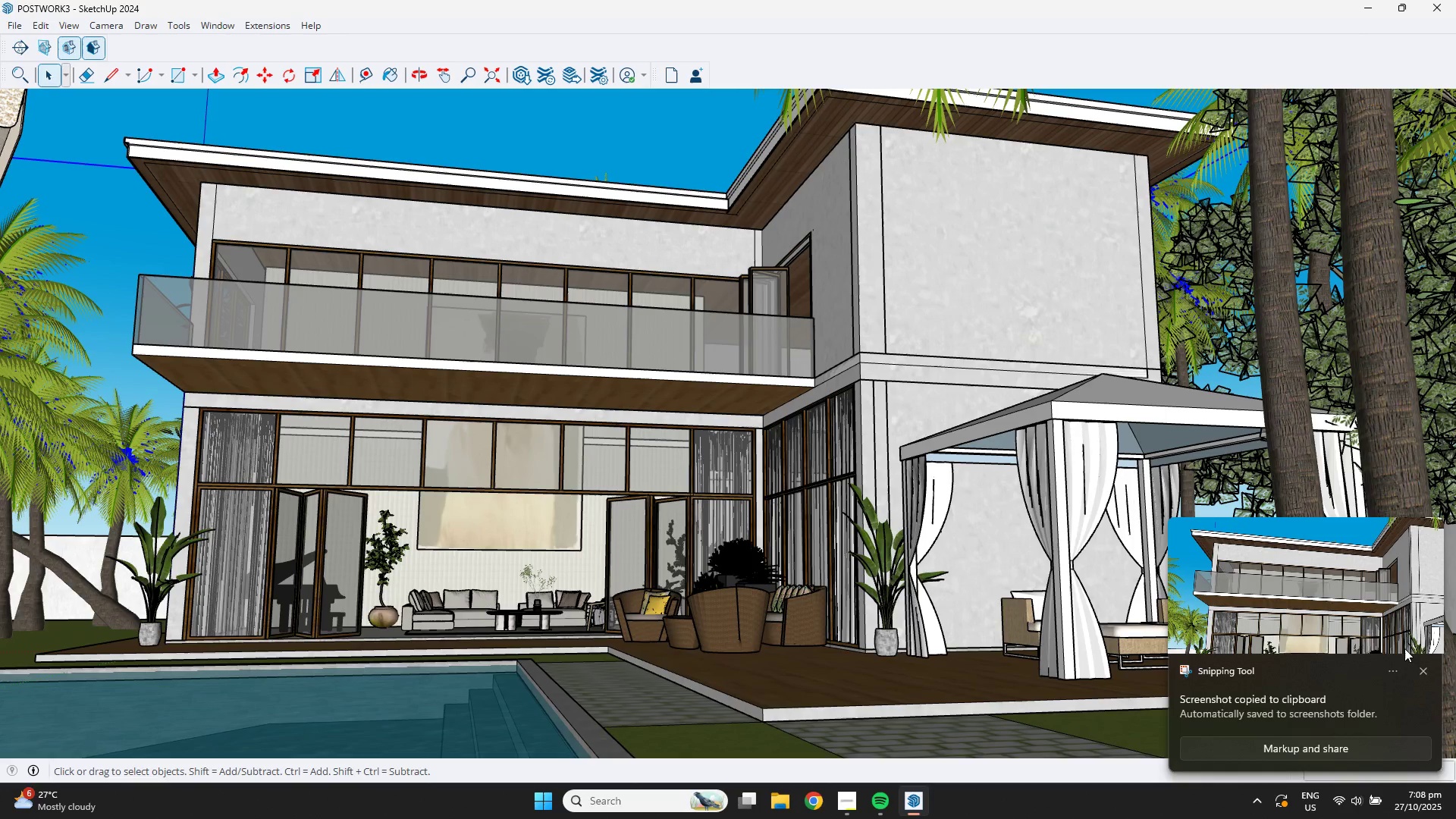 
left_click([1420, 669])
 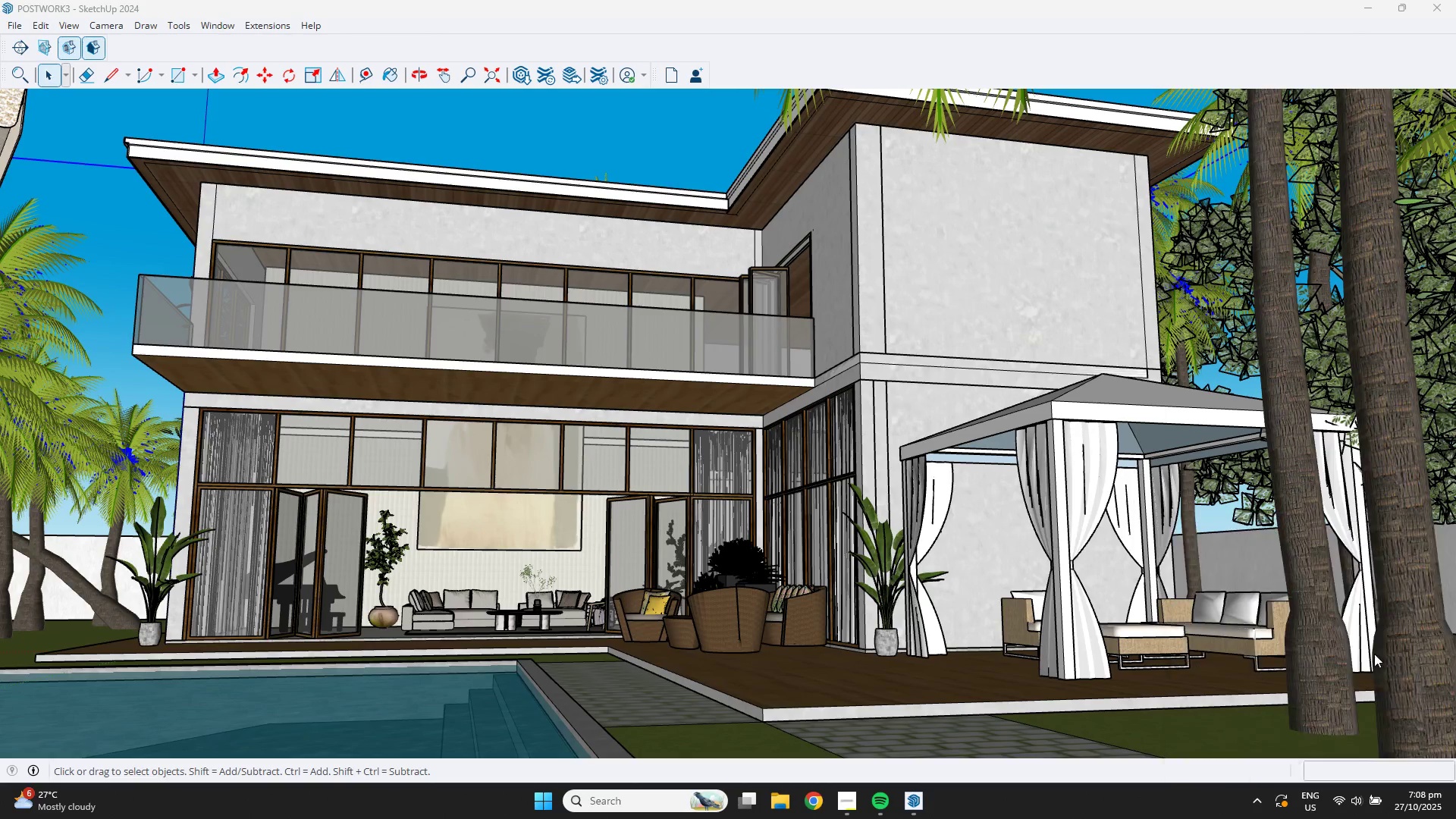 
key(Meta+Shift+S)
 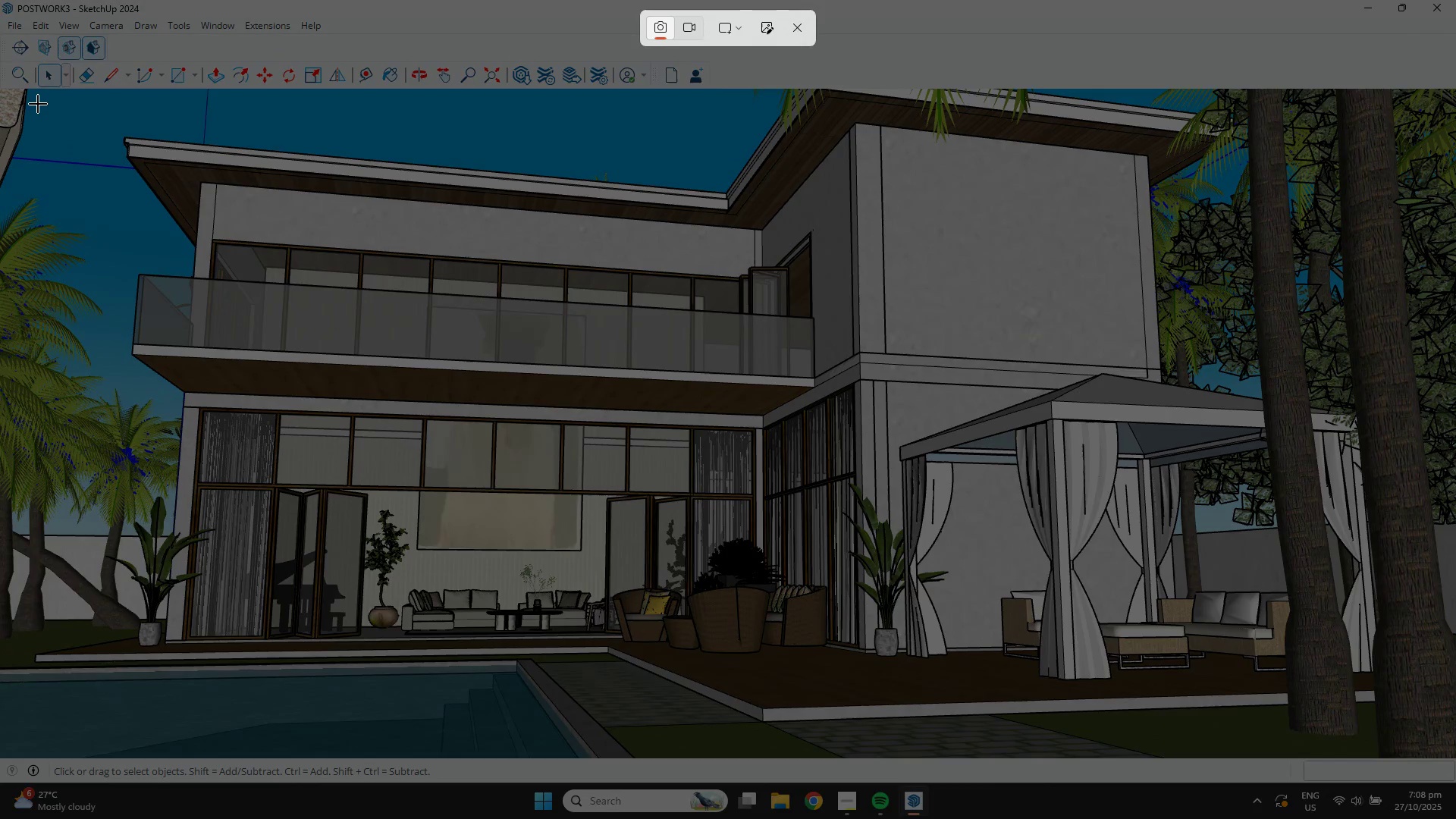 
left_click_drag(start_coordinate=[105, 112], to_coordinate=[142, 117])
 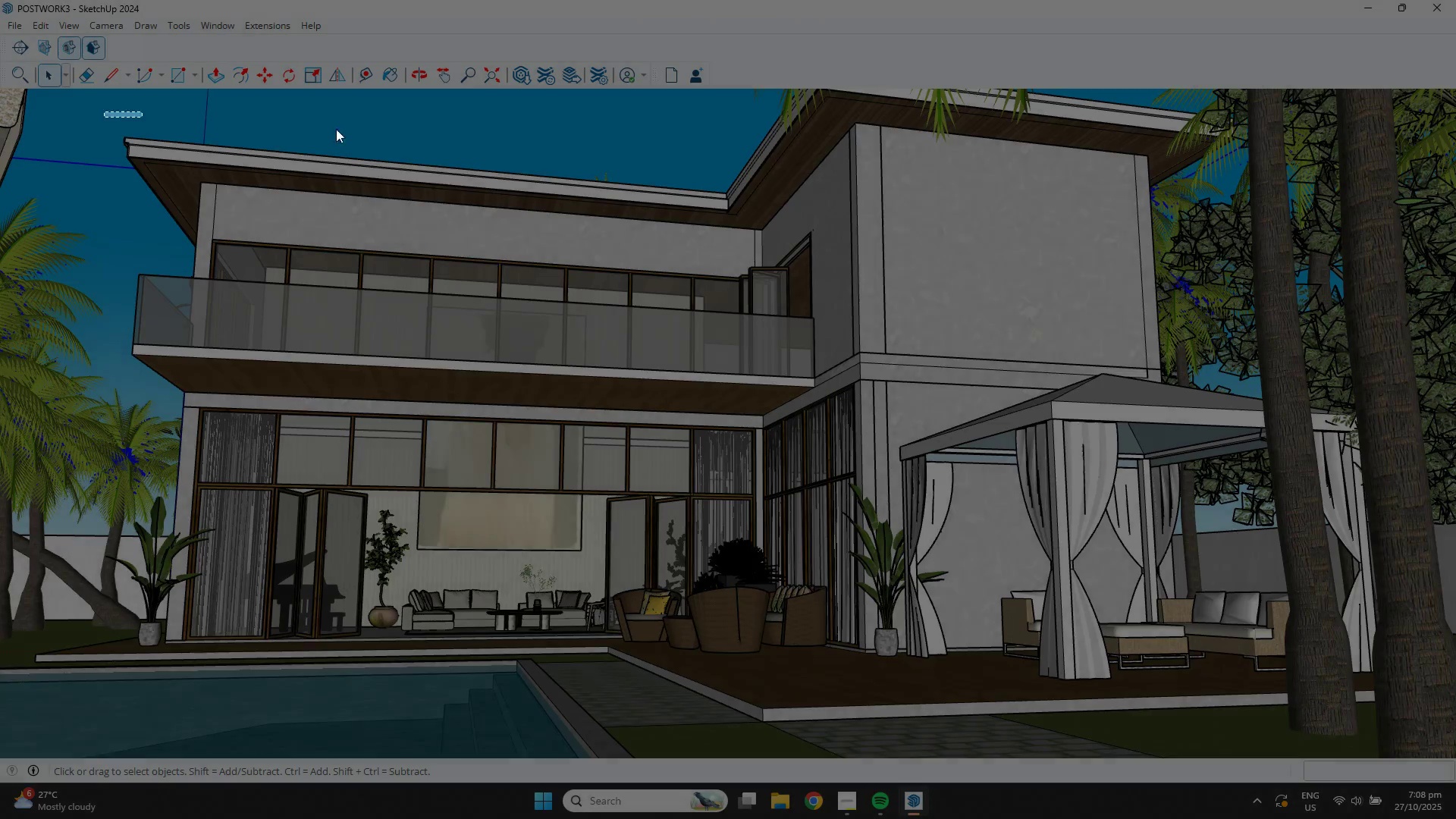 
left_click_drag(start_coordinate=[192, 121], to_coordinate=[1178, 371])
 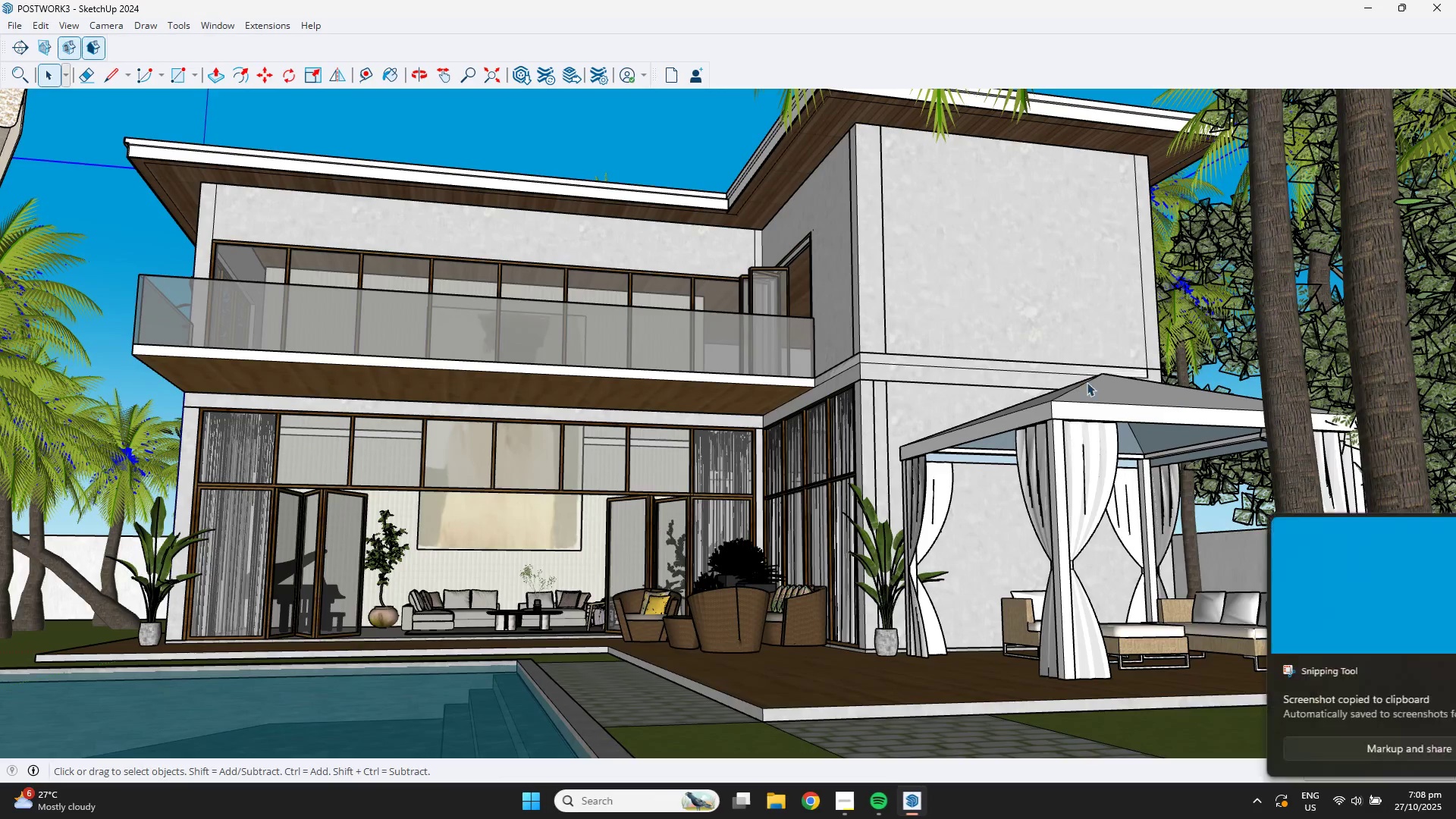 
left_click([1021, 364])
 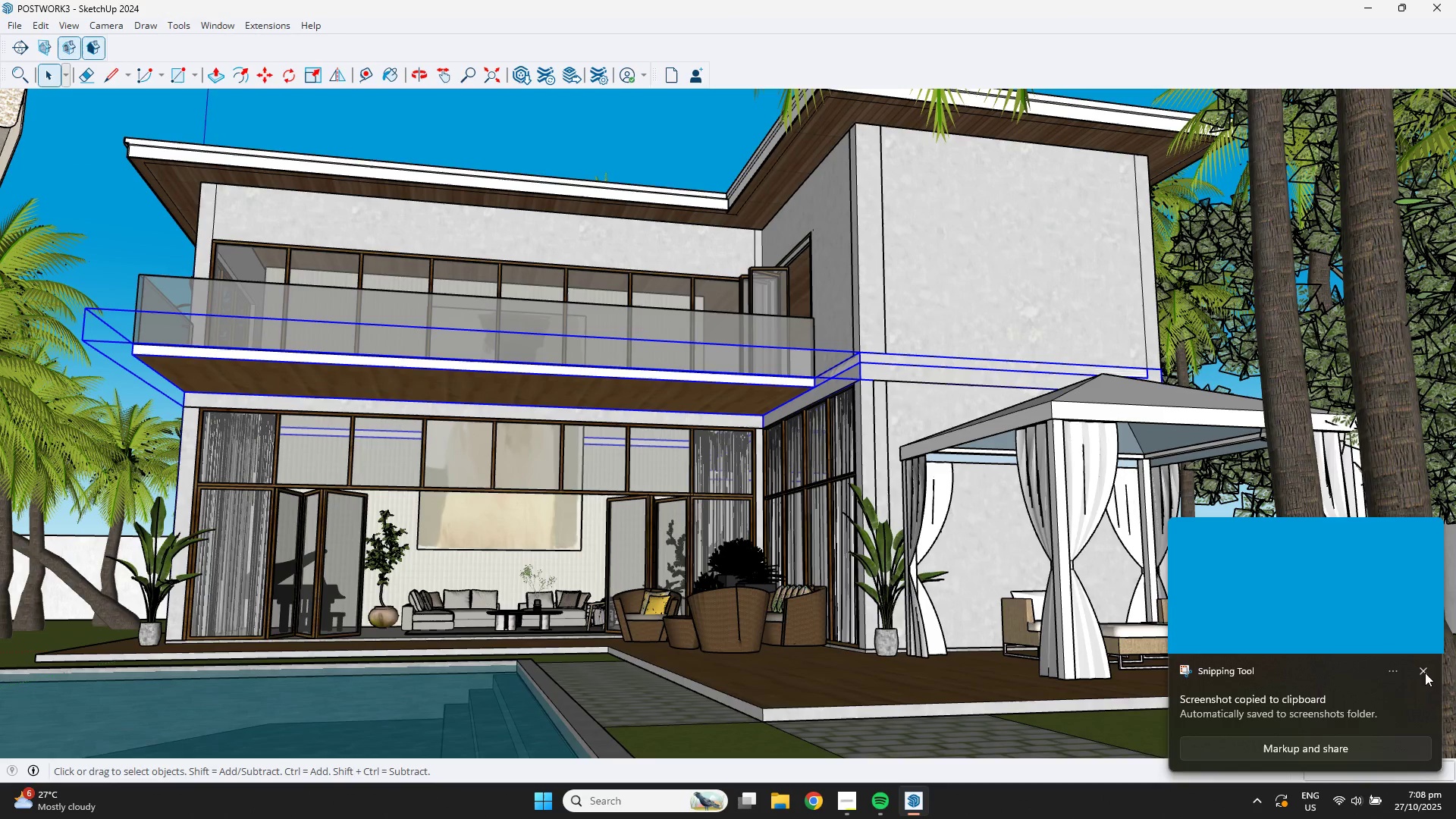 
left_click([1422, 669])
 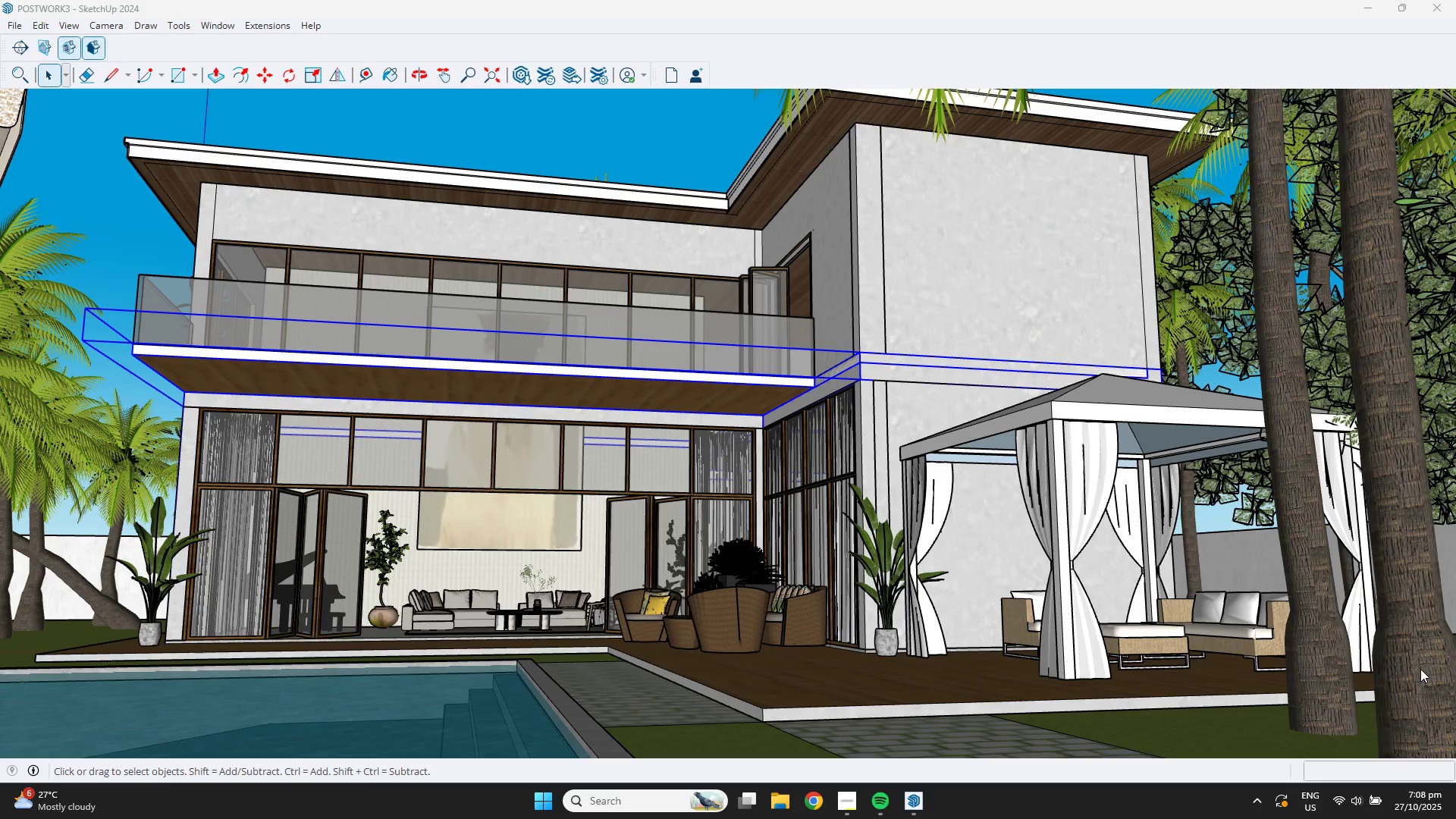 
key(Meta+Shift+S)
 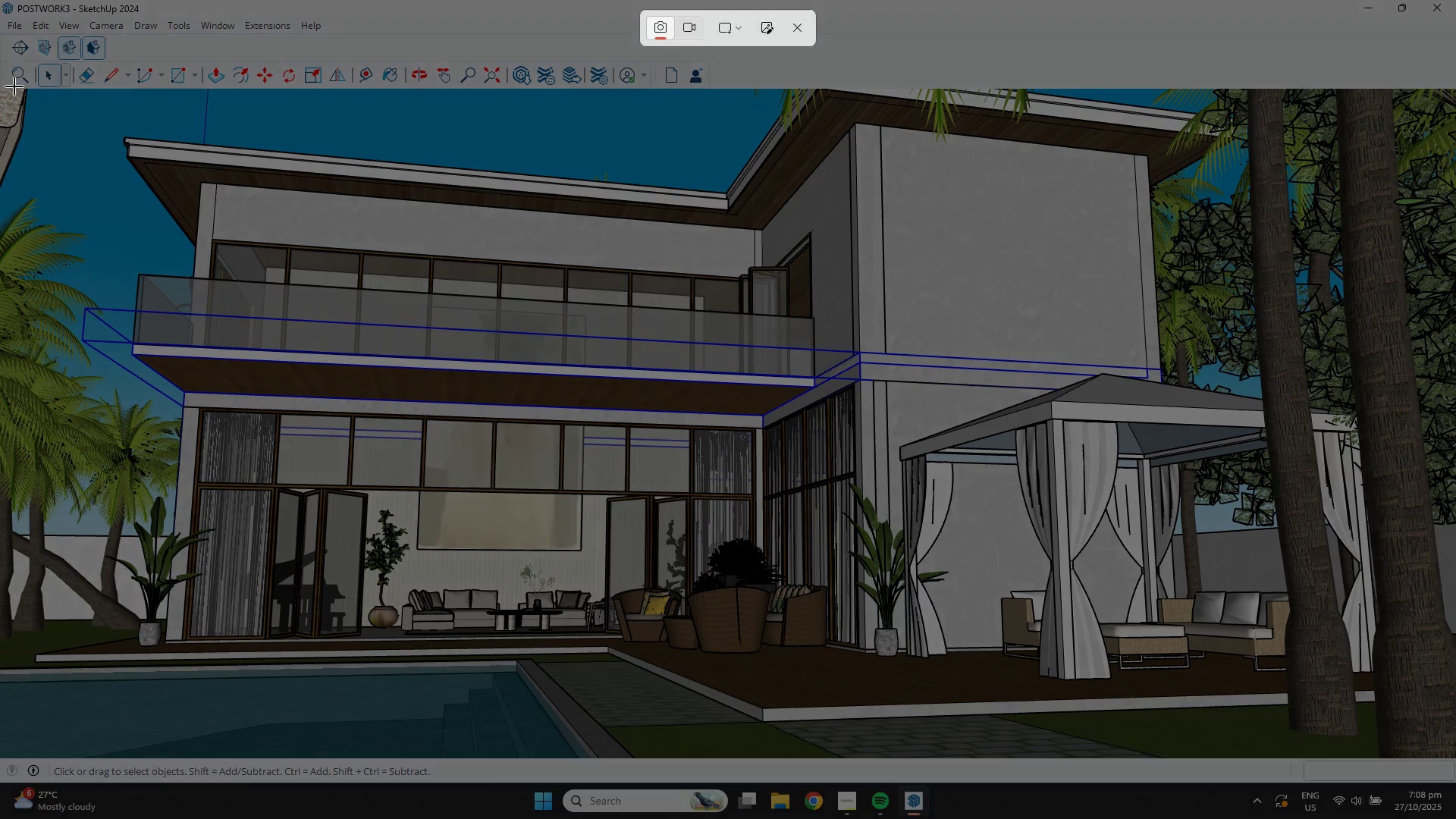 
left_click_drag(start_coordinate=[17, 90], to_coordinate=[1364, 746])
 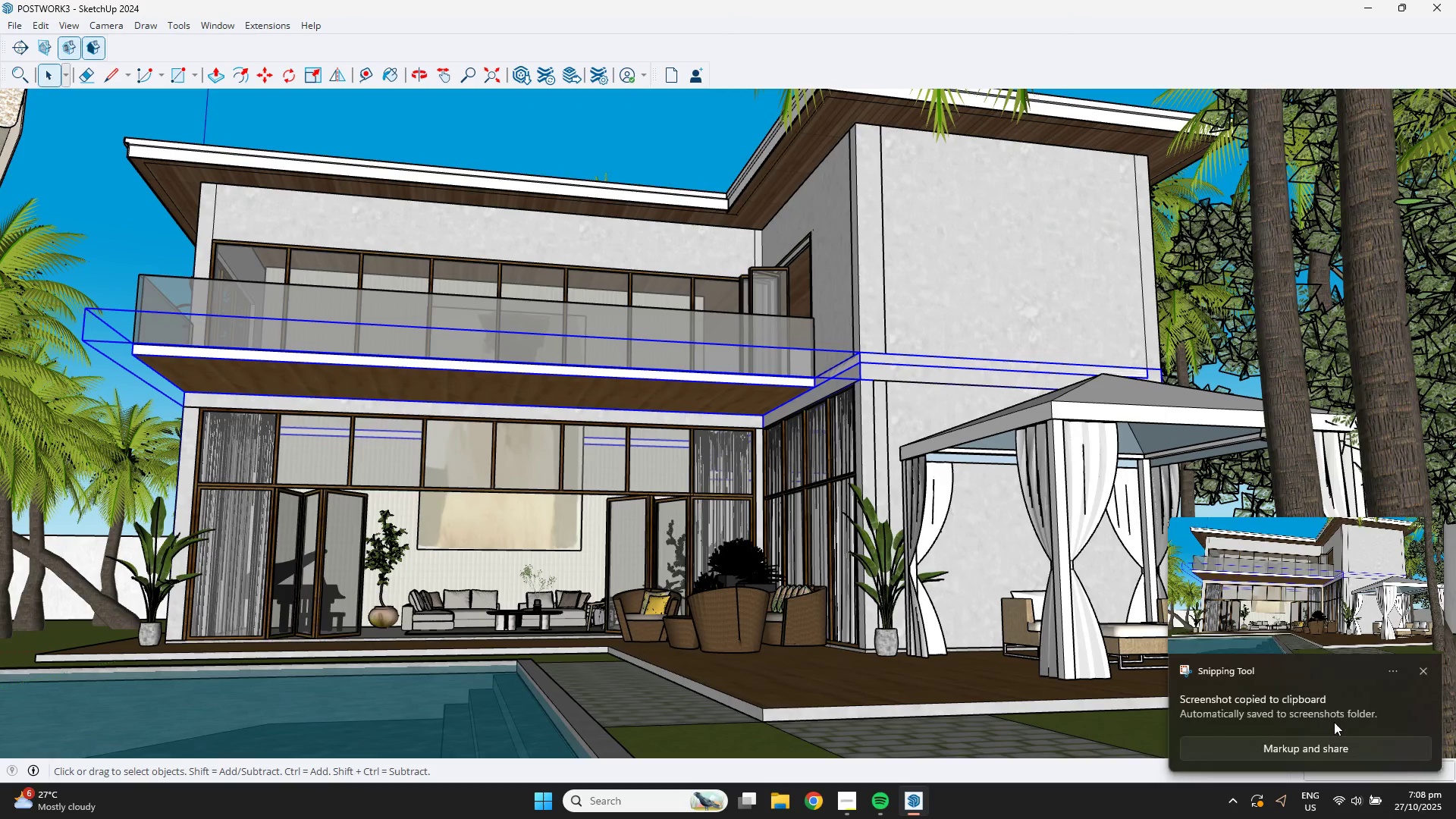 
left_click([1316, 606])
 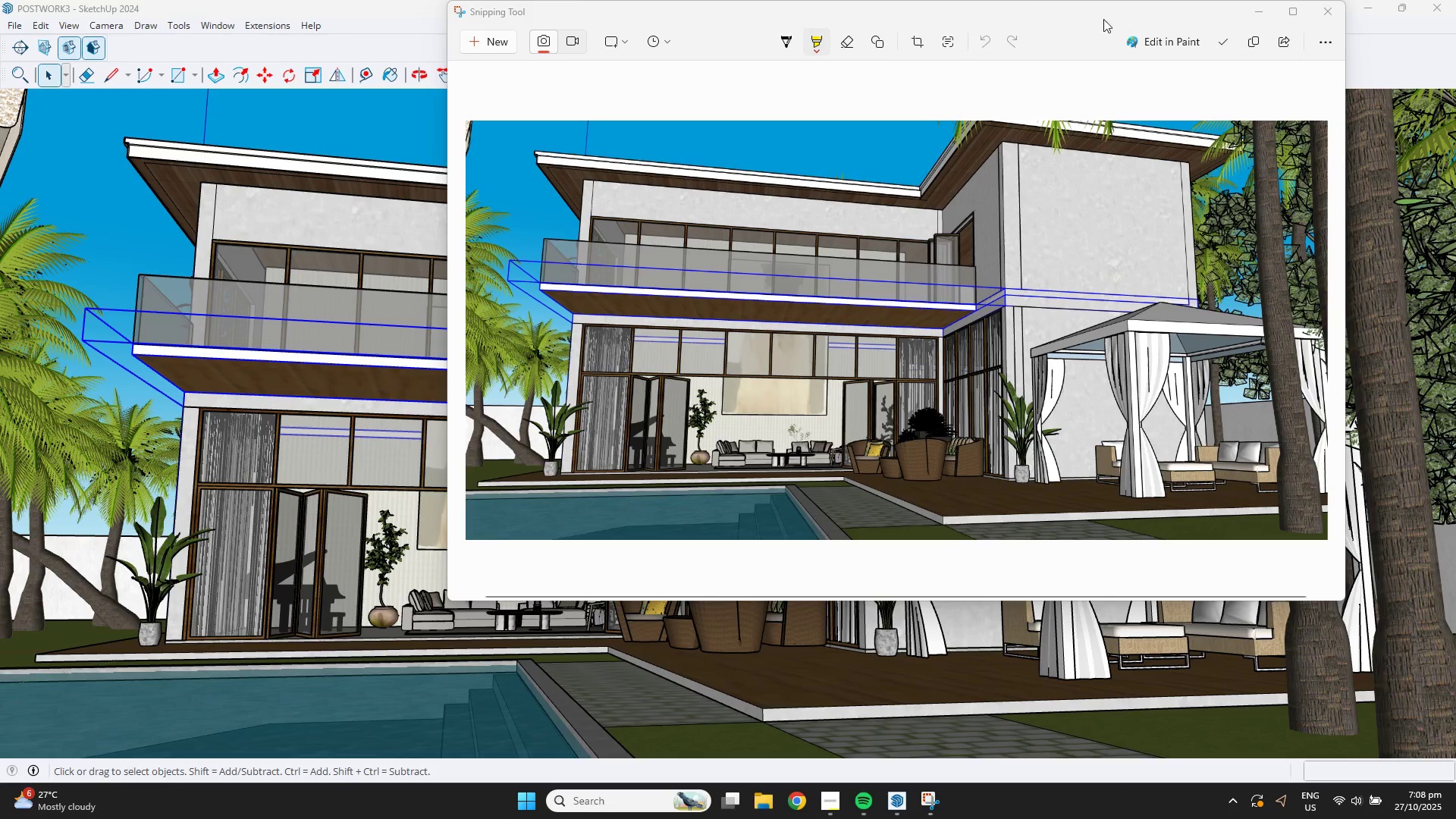 
left_click([1213, 36])
 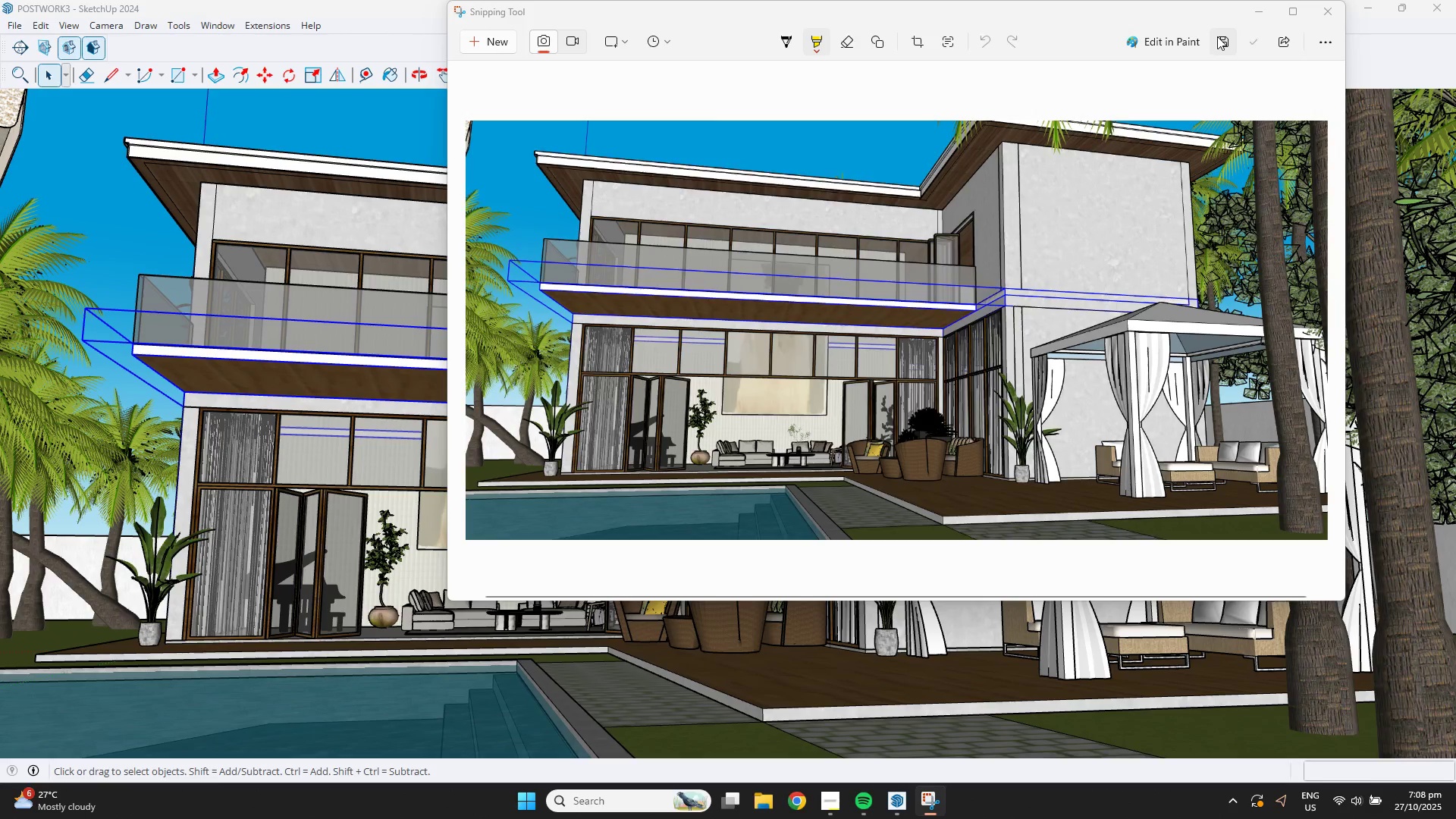 
left_click([1217, 36])
 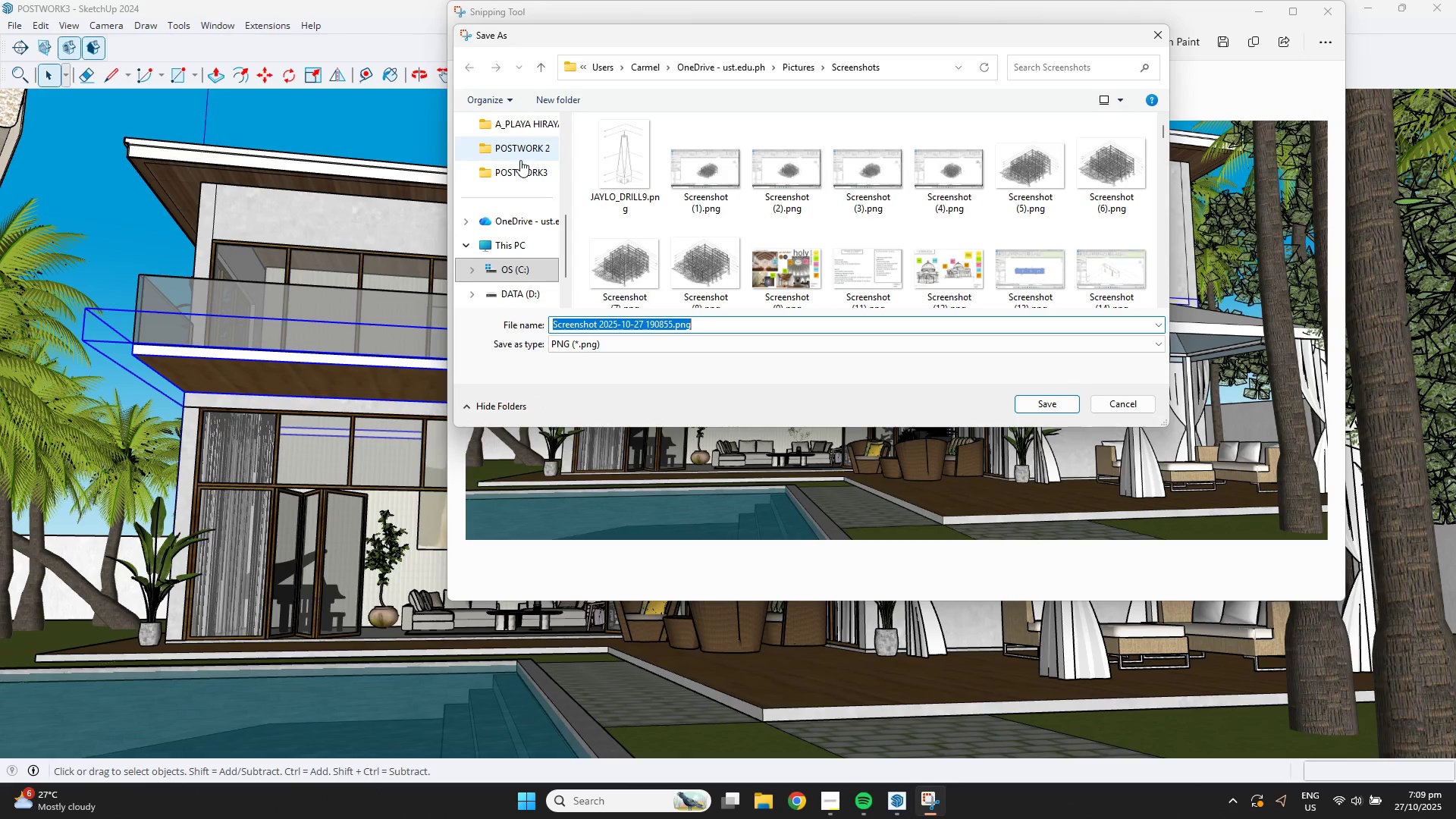 
double_click([521, 169])
 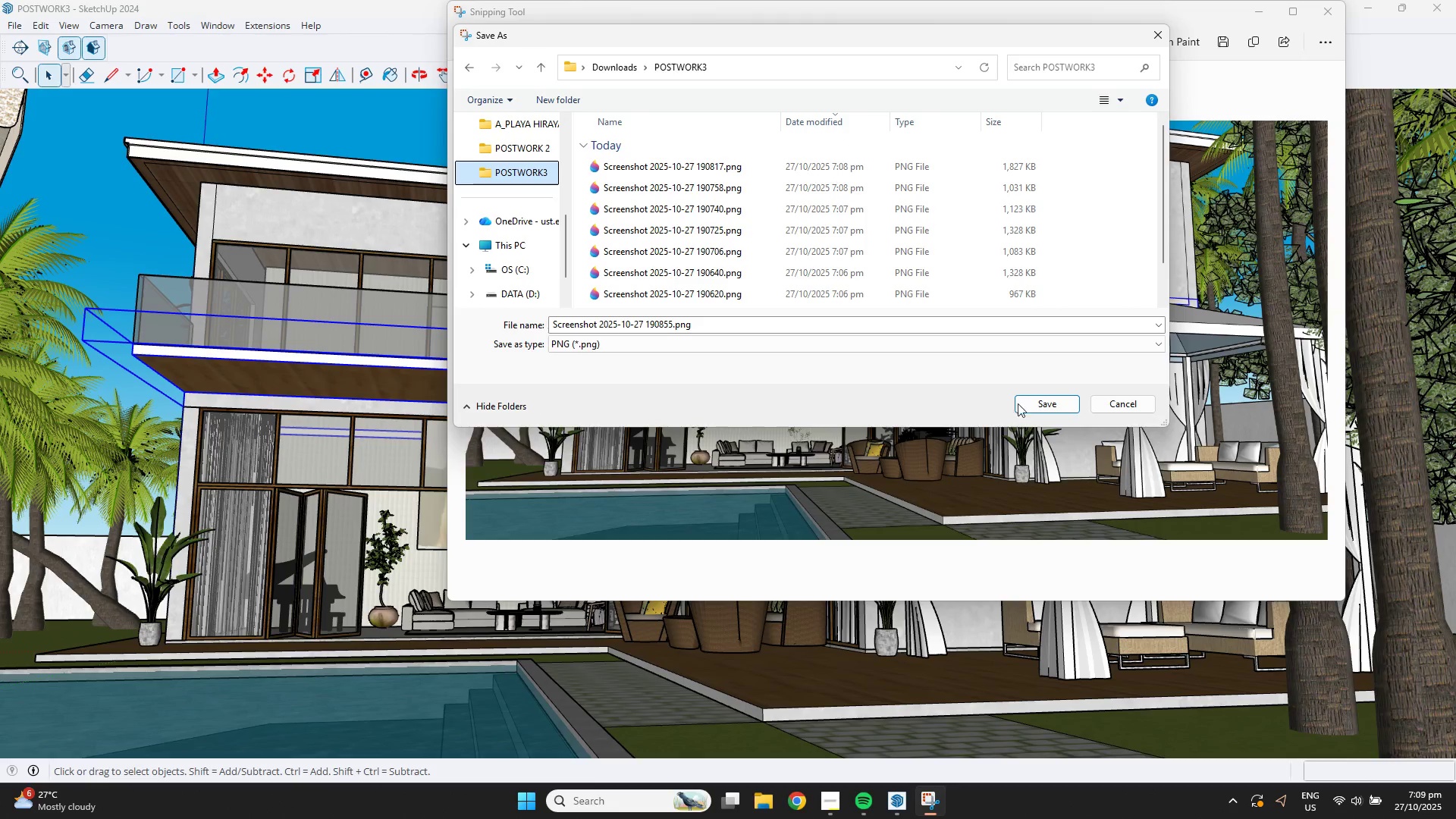 
left_click([1025, 402])
 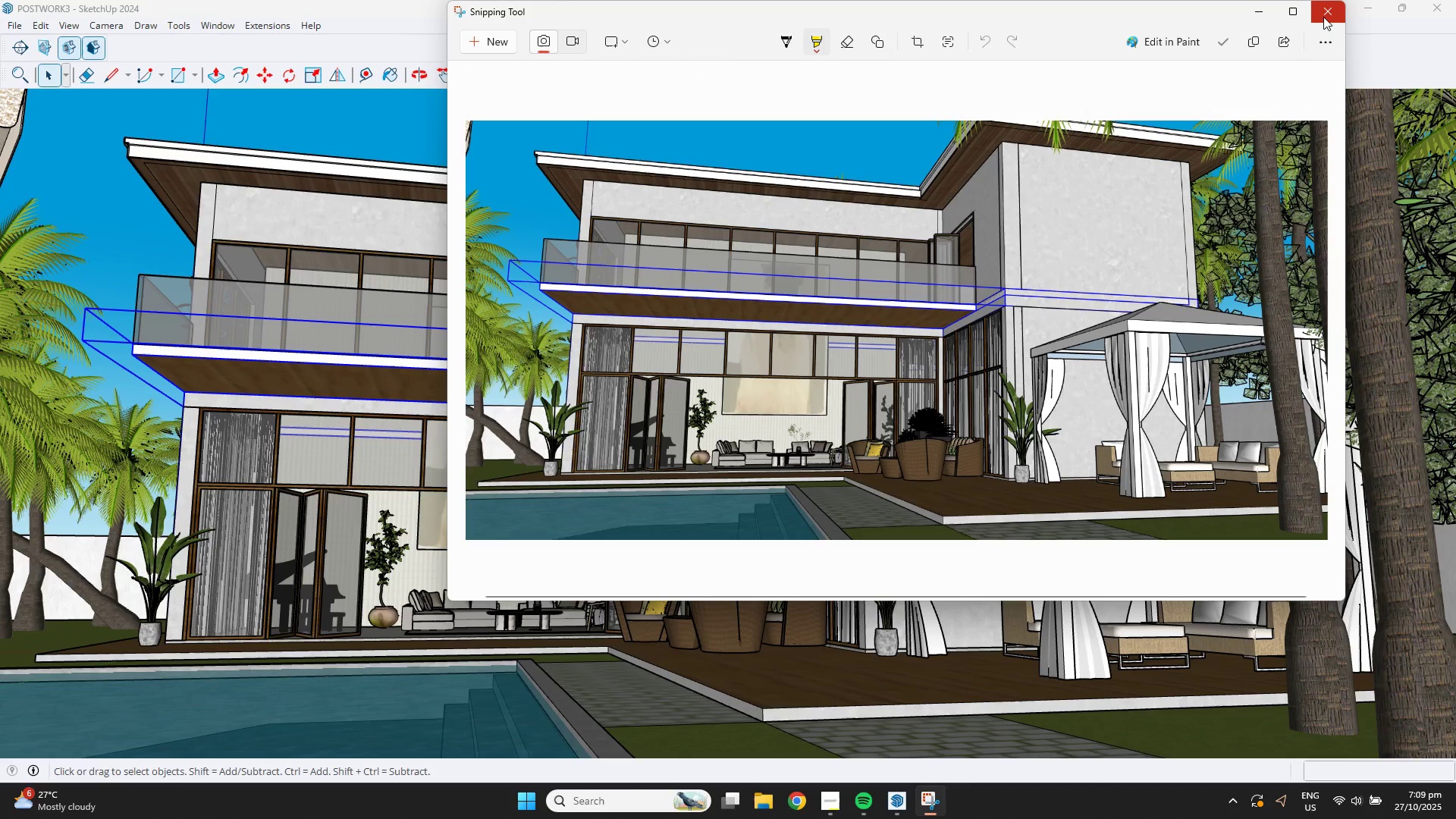 
left_click([1323, 15])
 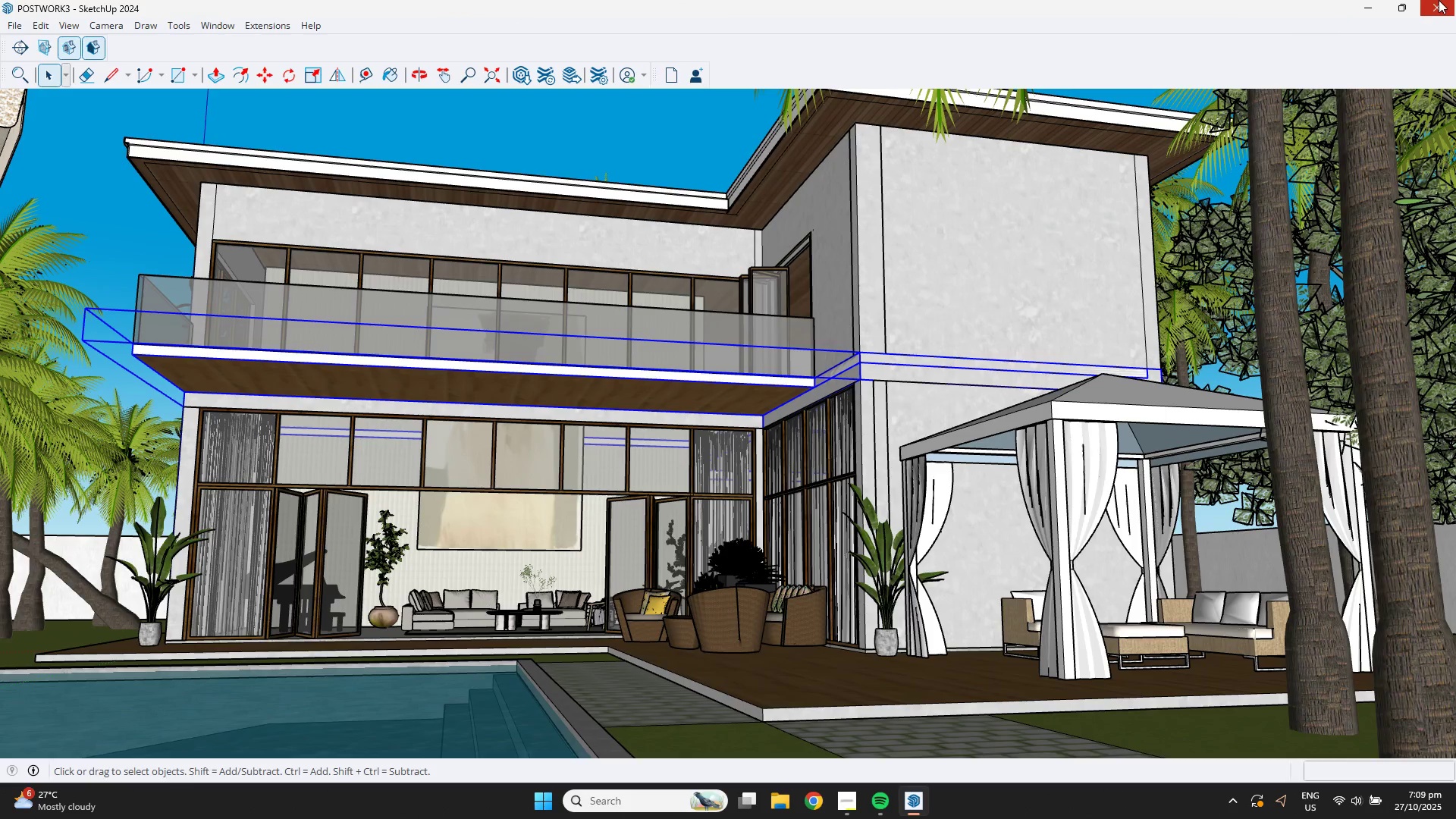 
left_click([857, 340])
 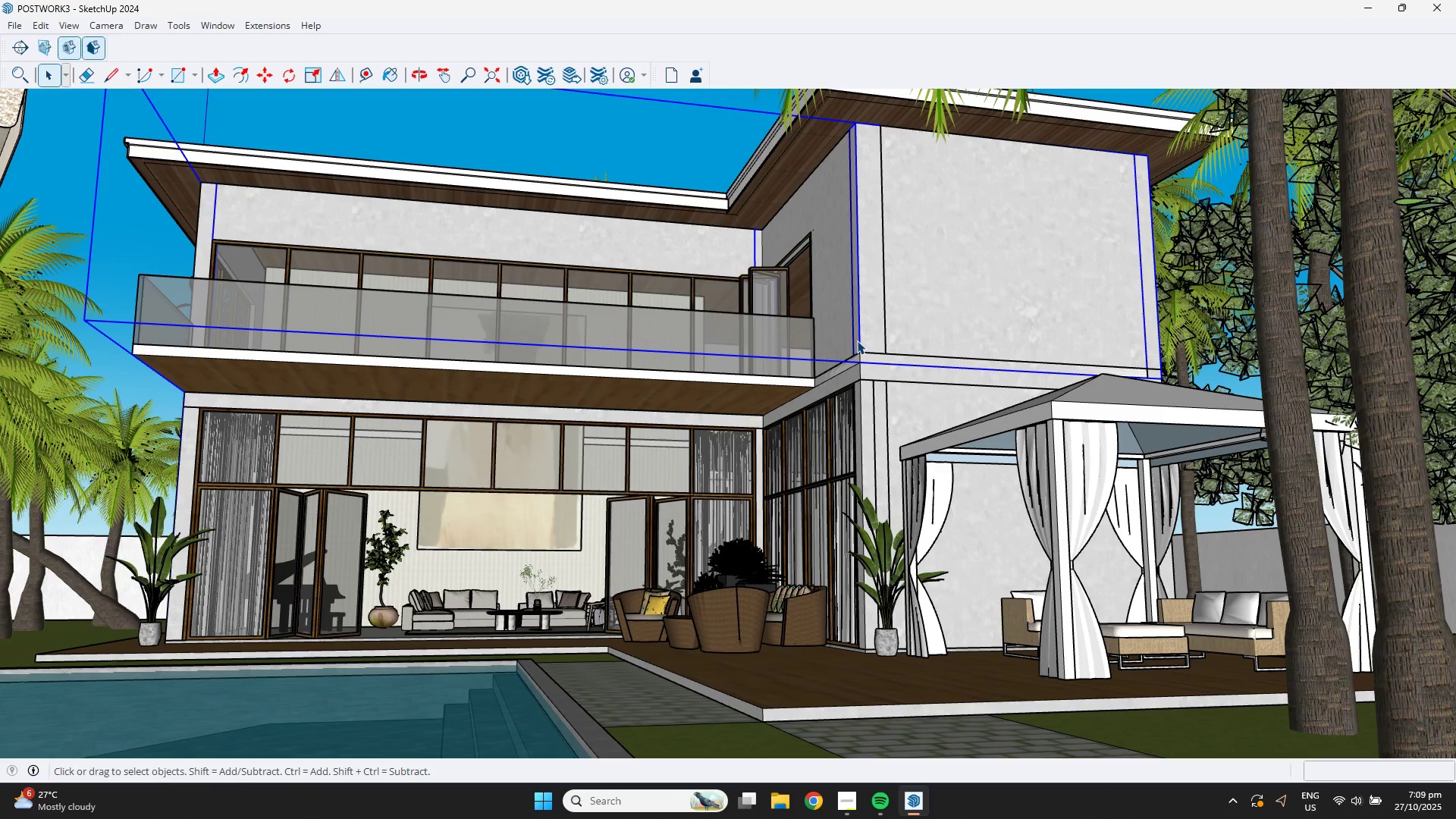 
hold_key(key=ControlLeft, duration=0.75)
 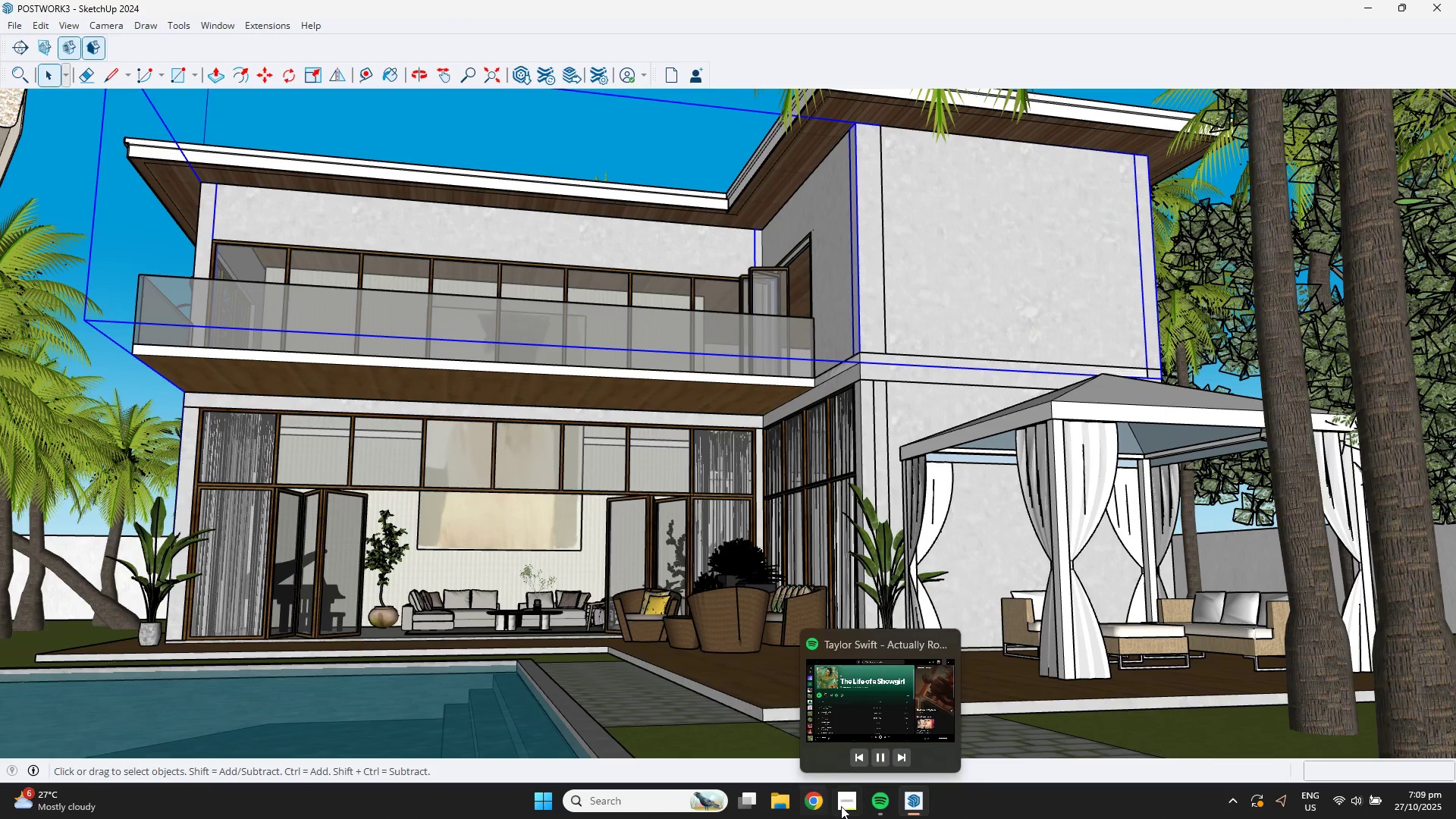 
left_click([841, 806])